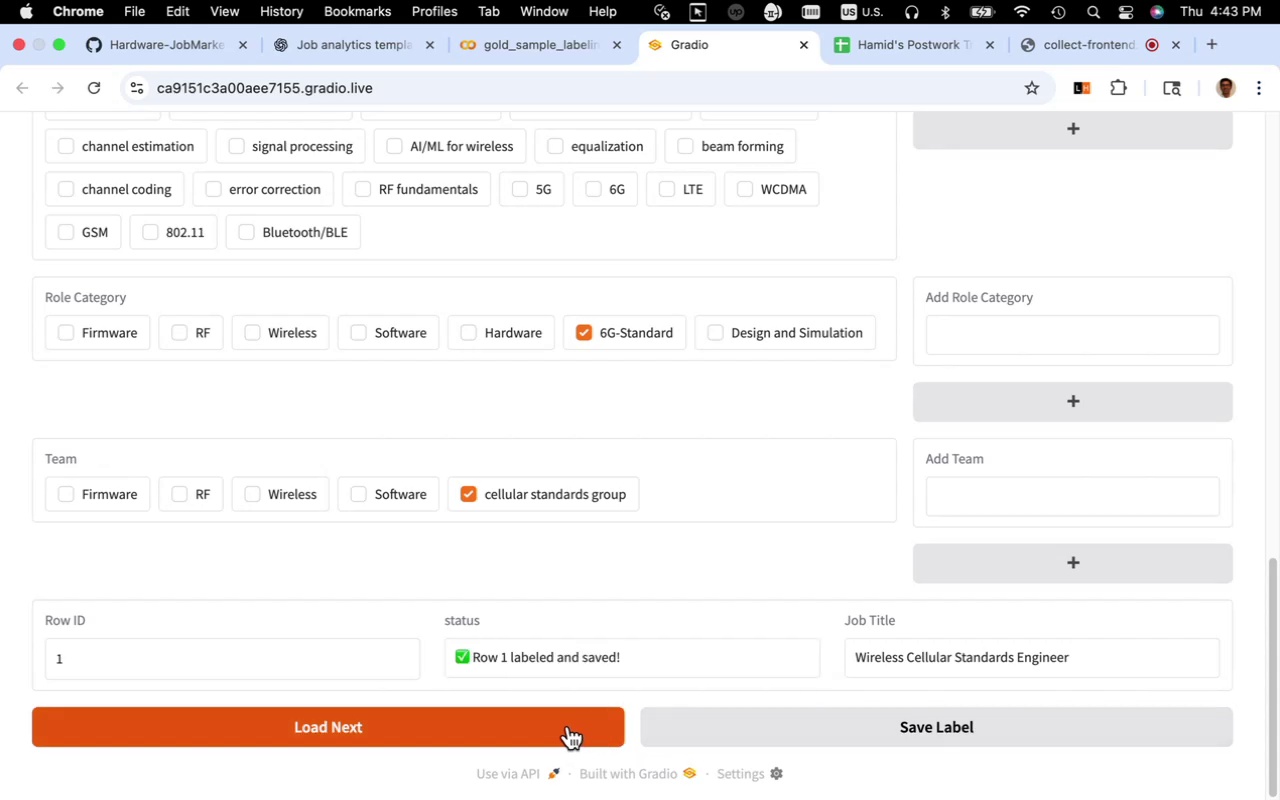 
wait(8.09)
 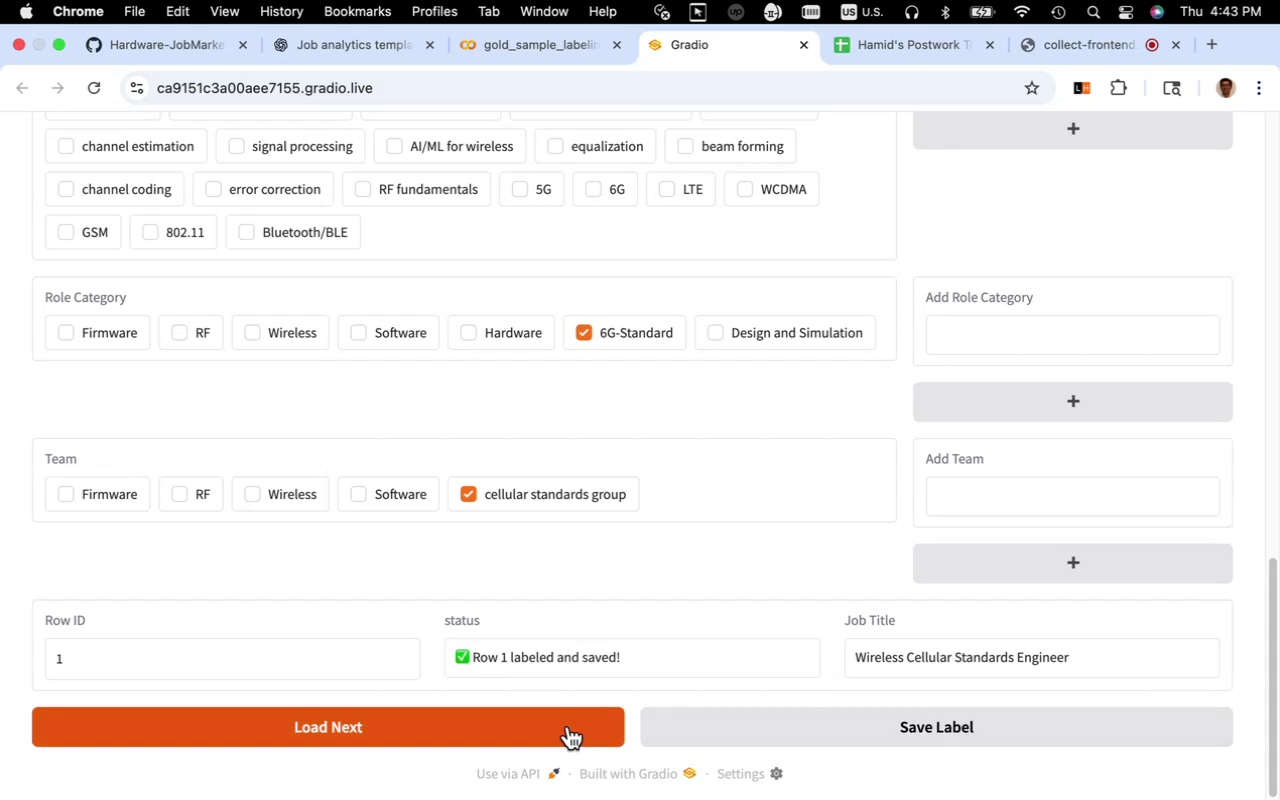 
left_click([568, 53])
 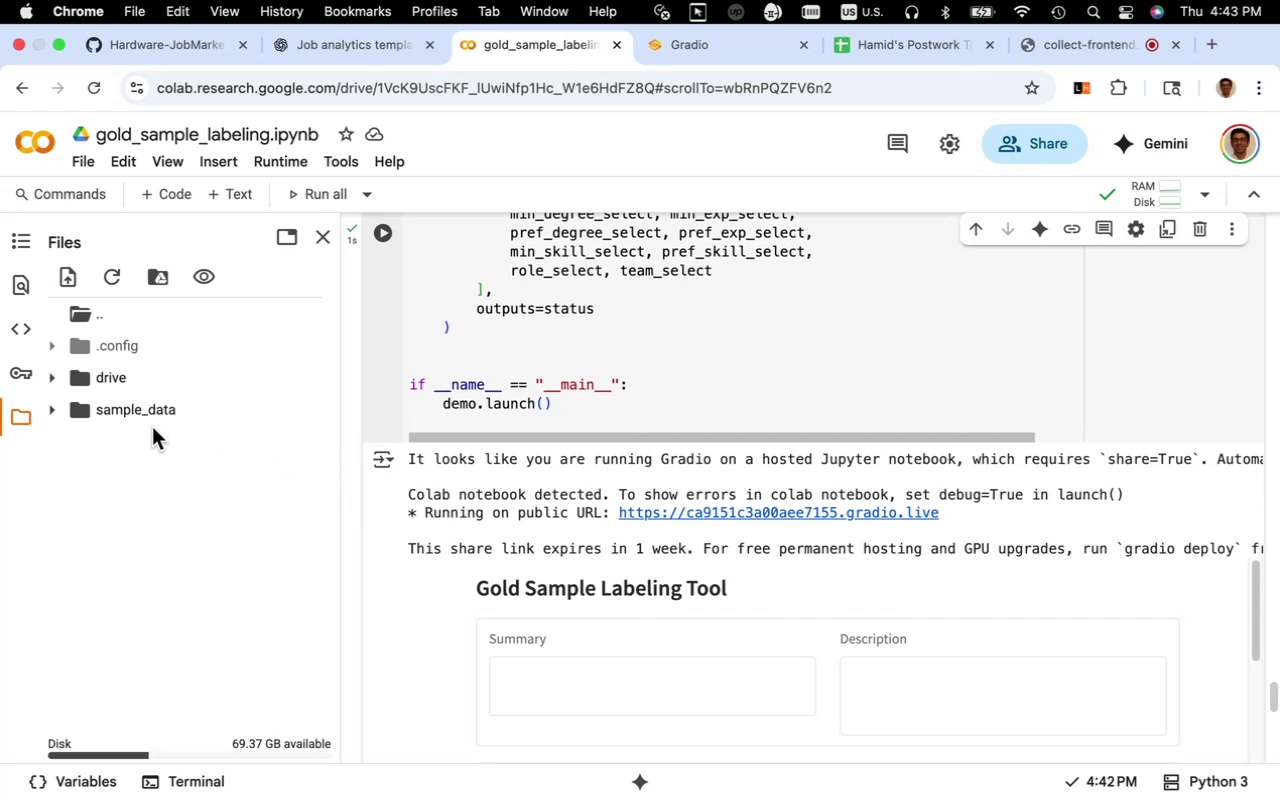 
mouse_move([73, 399])
 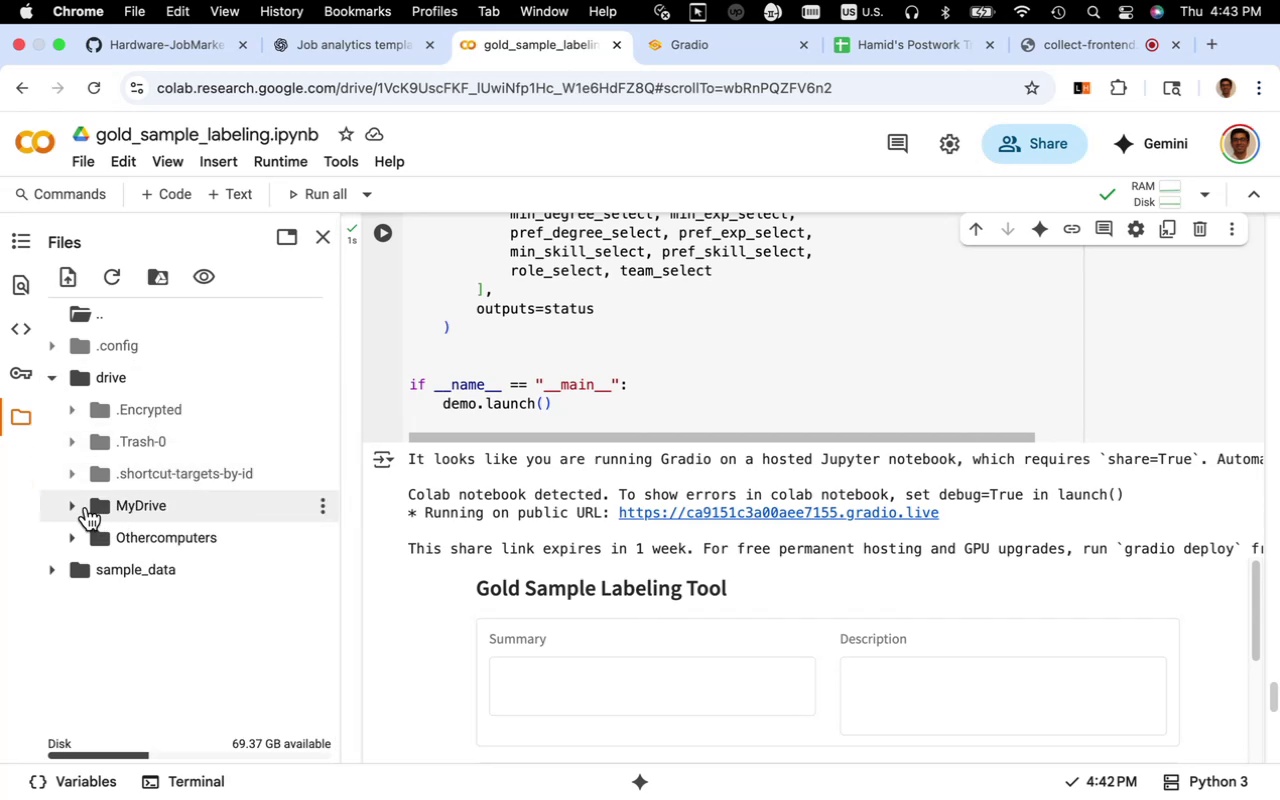 
left_click([77, 507])
 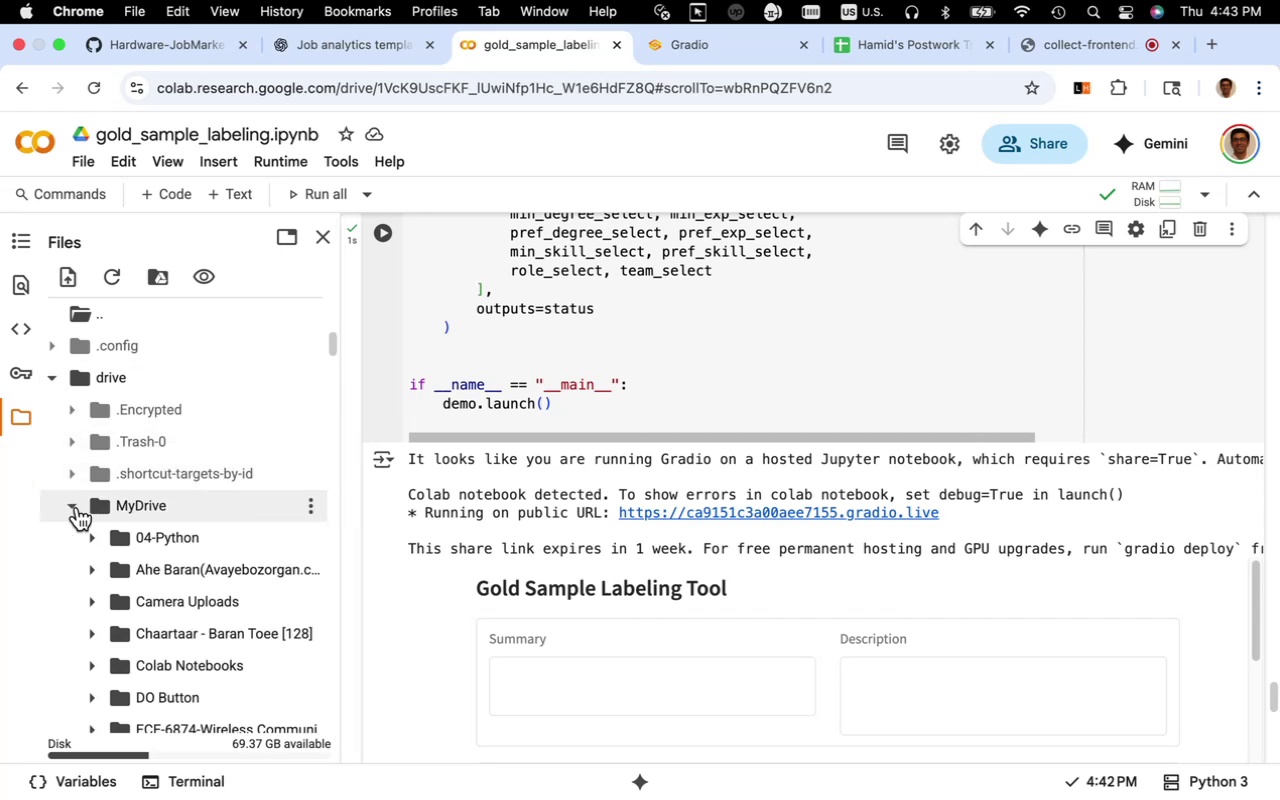 
scroll: coordinate [263, 480], scroll_direction: down, amount: 5.0
 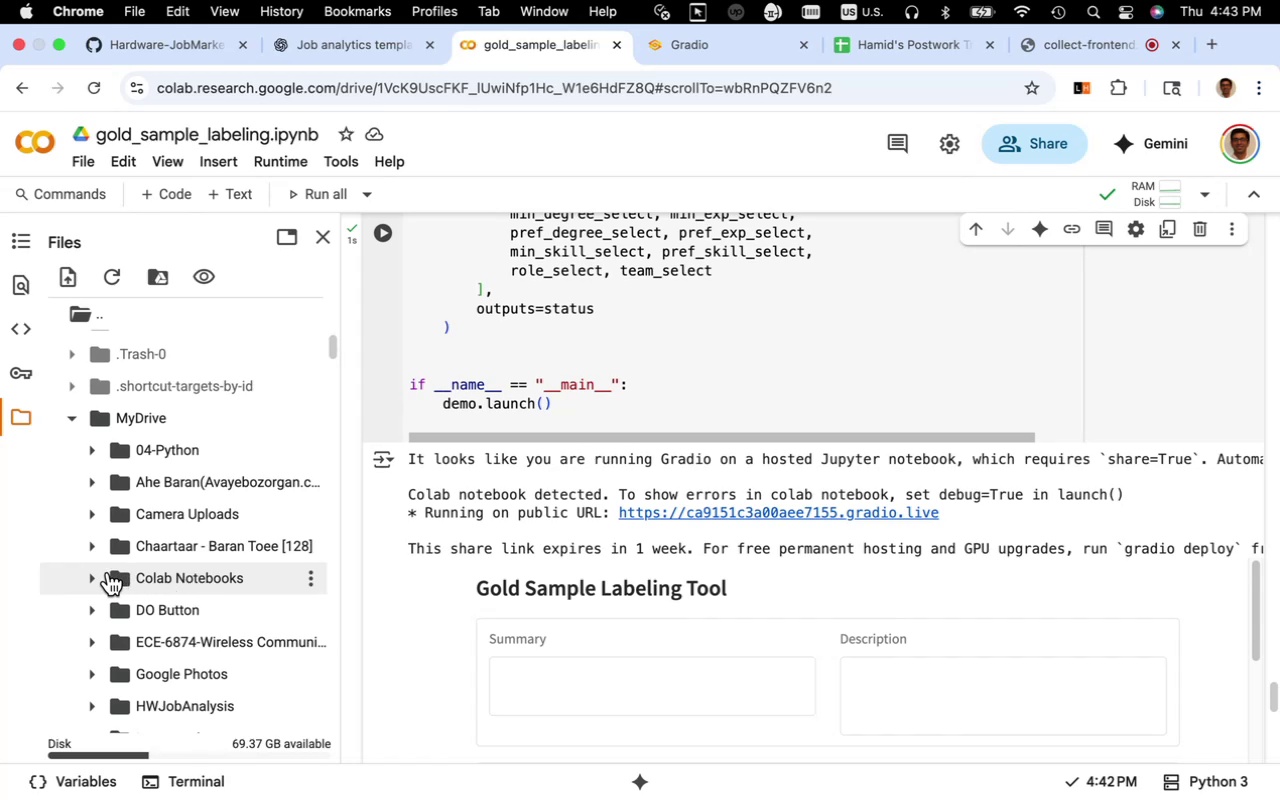 
left_click([97, 578])
 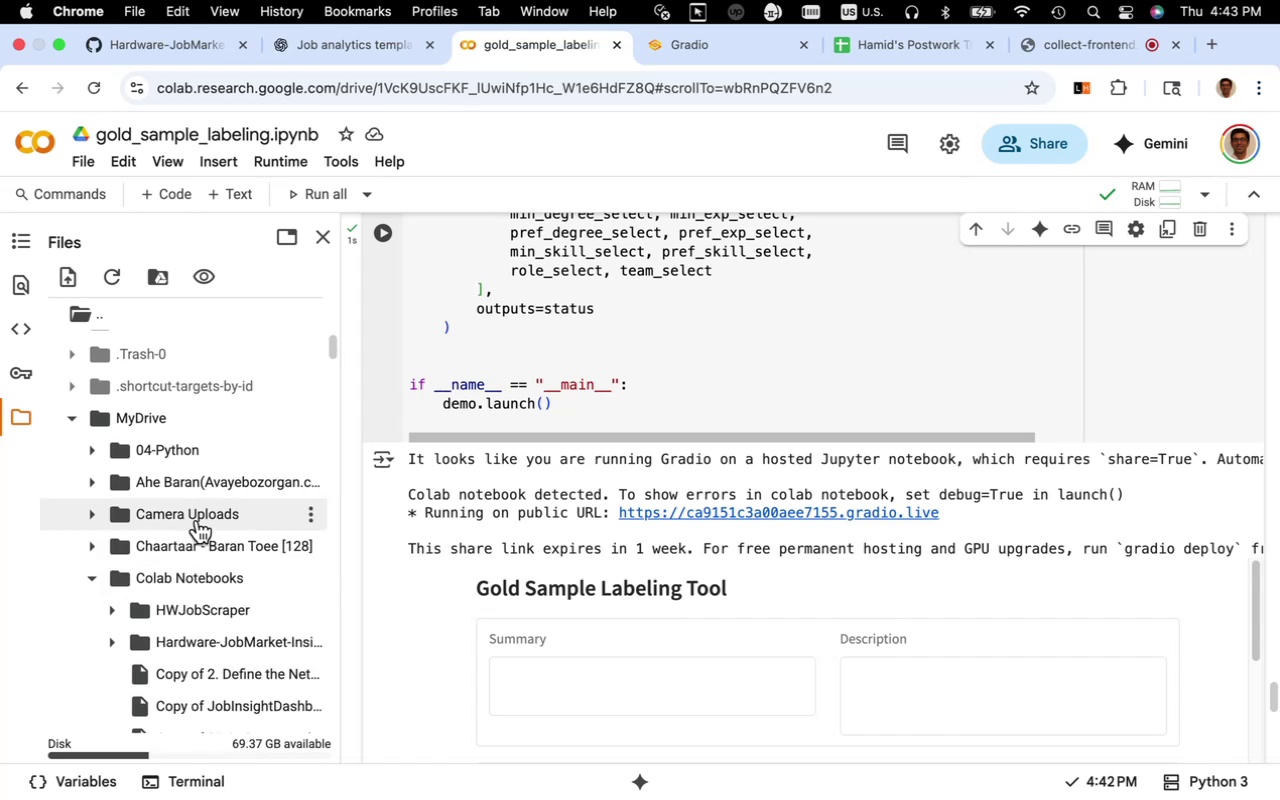 
scroll: coordinate [208, 510], scroll_direction: down, amount: 6.0
 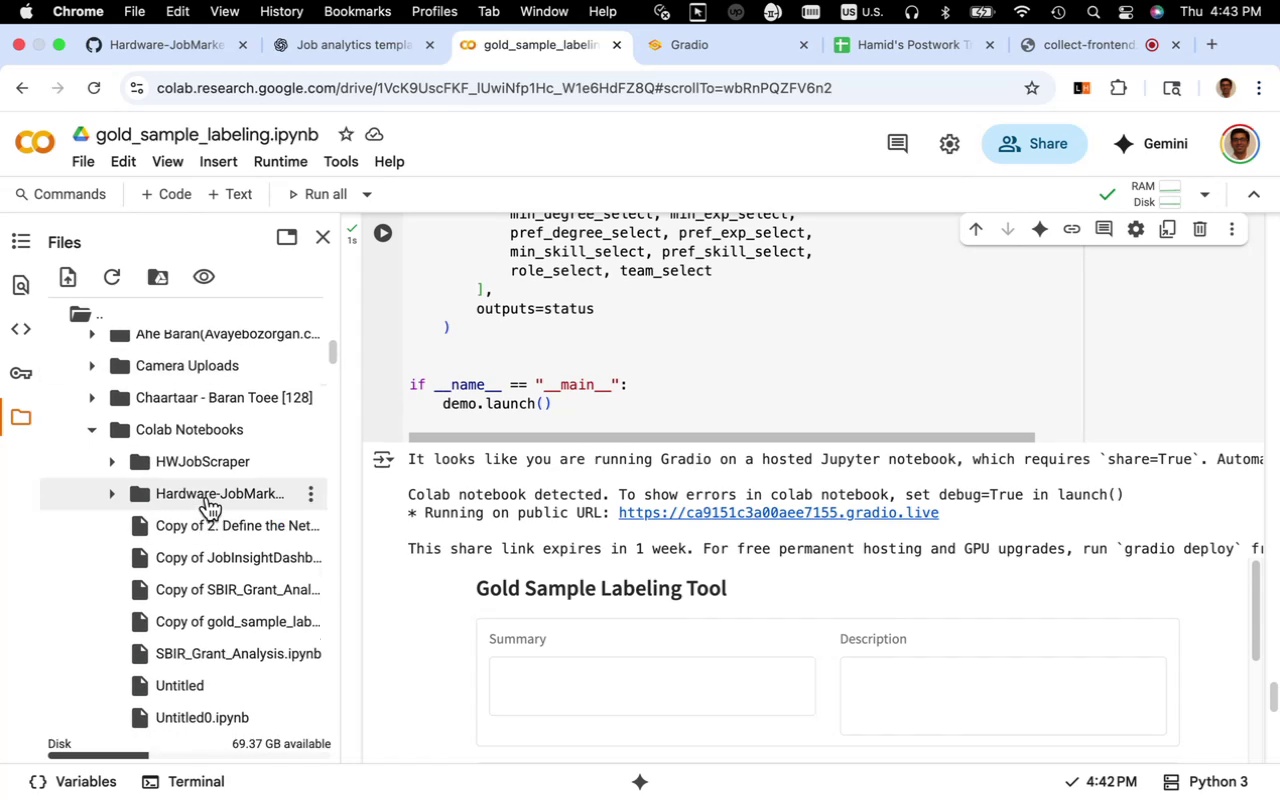 
left_click([207, 497])
 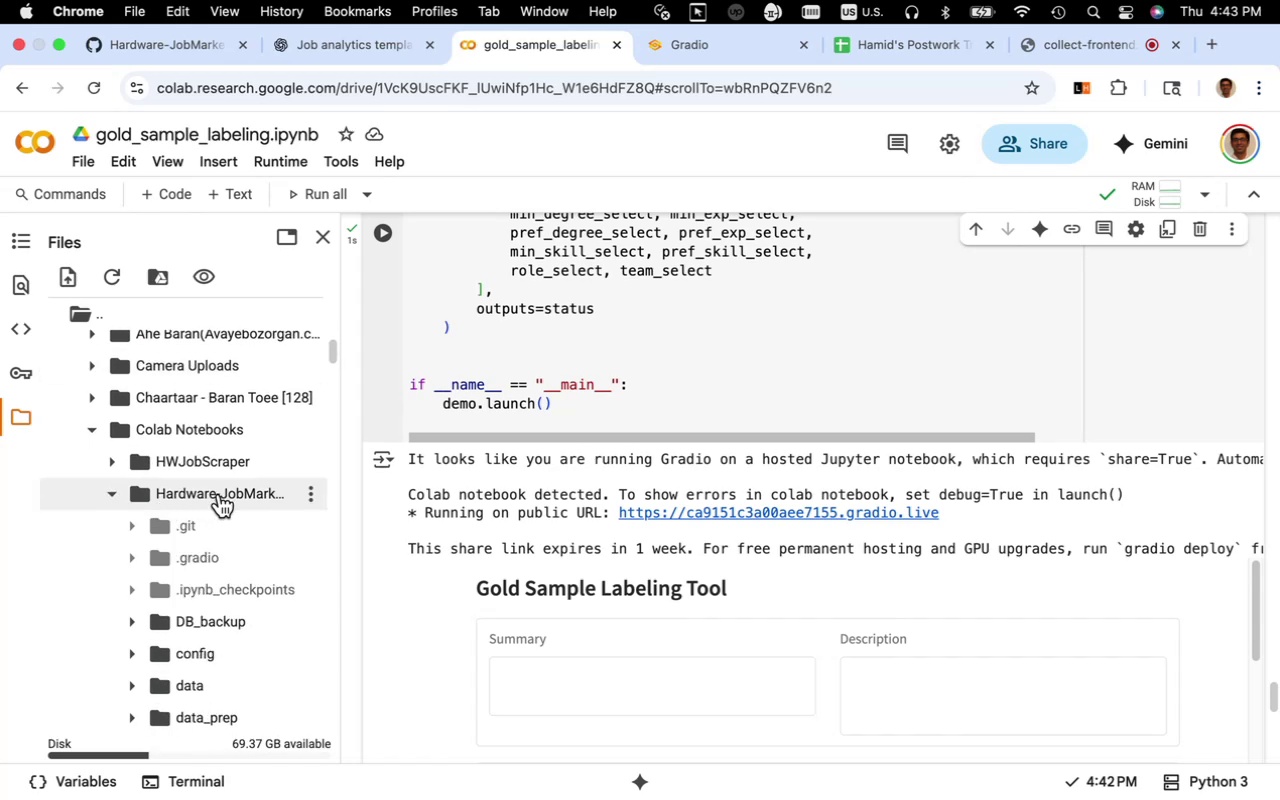 
scroll: coordinate [223, 501], scroll_direction: down, amount: 4.0
 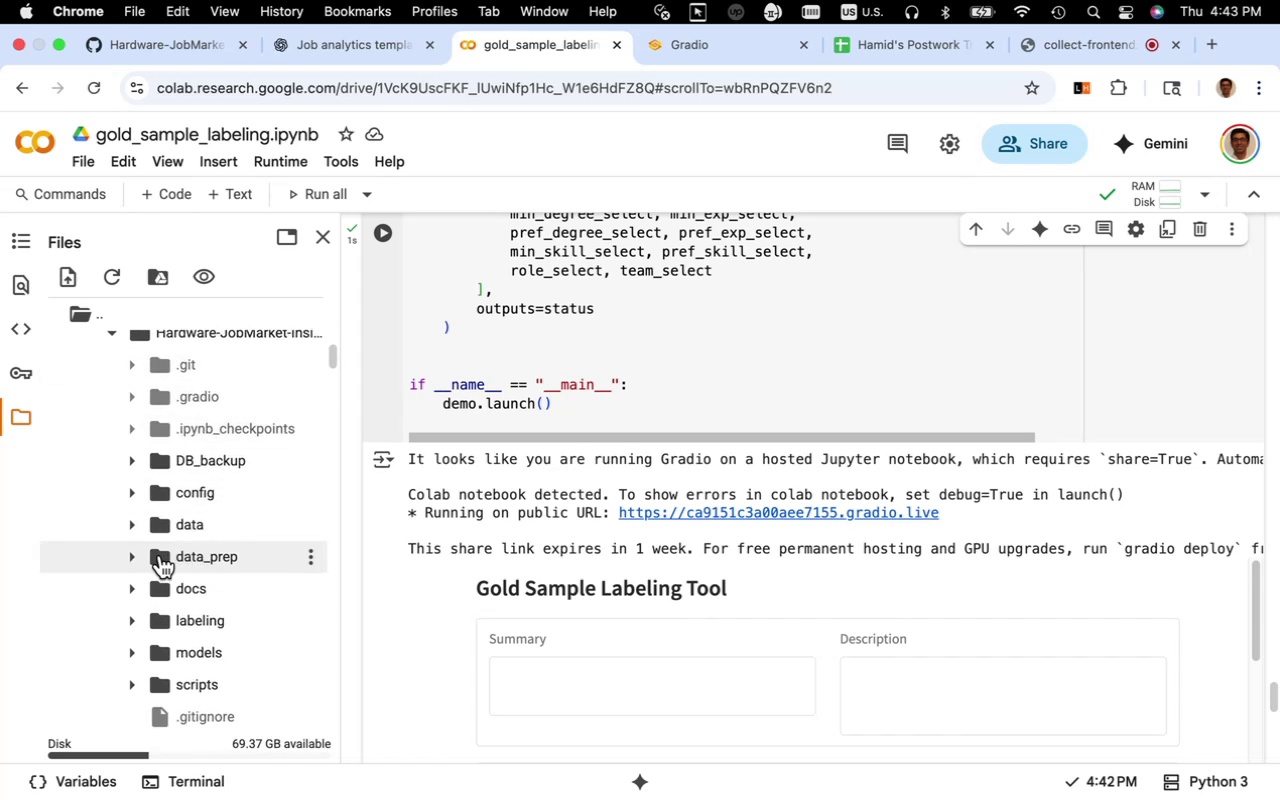 
left_click([141, 553])
 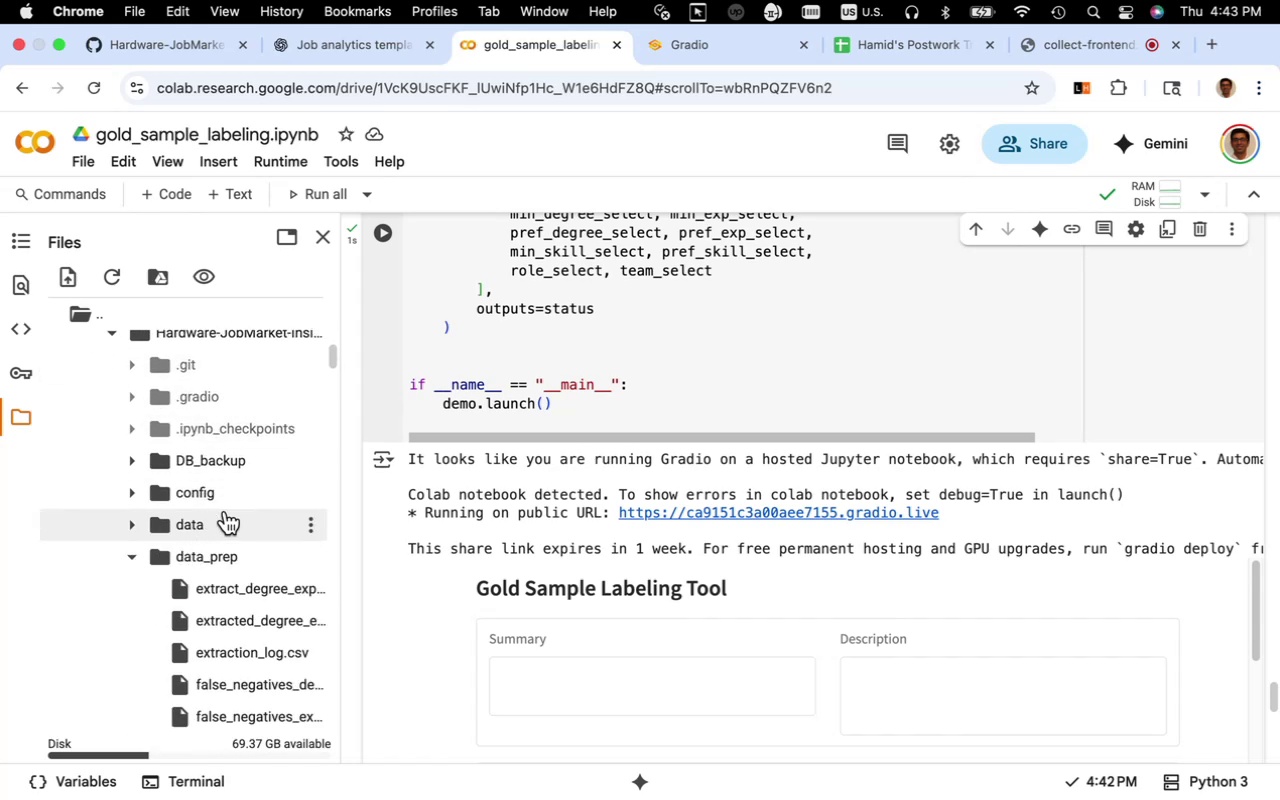 
scroll: coordinate [239, 501], scroll_direction: down, amount: 4.0
 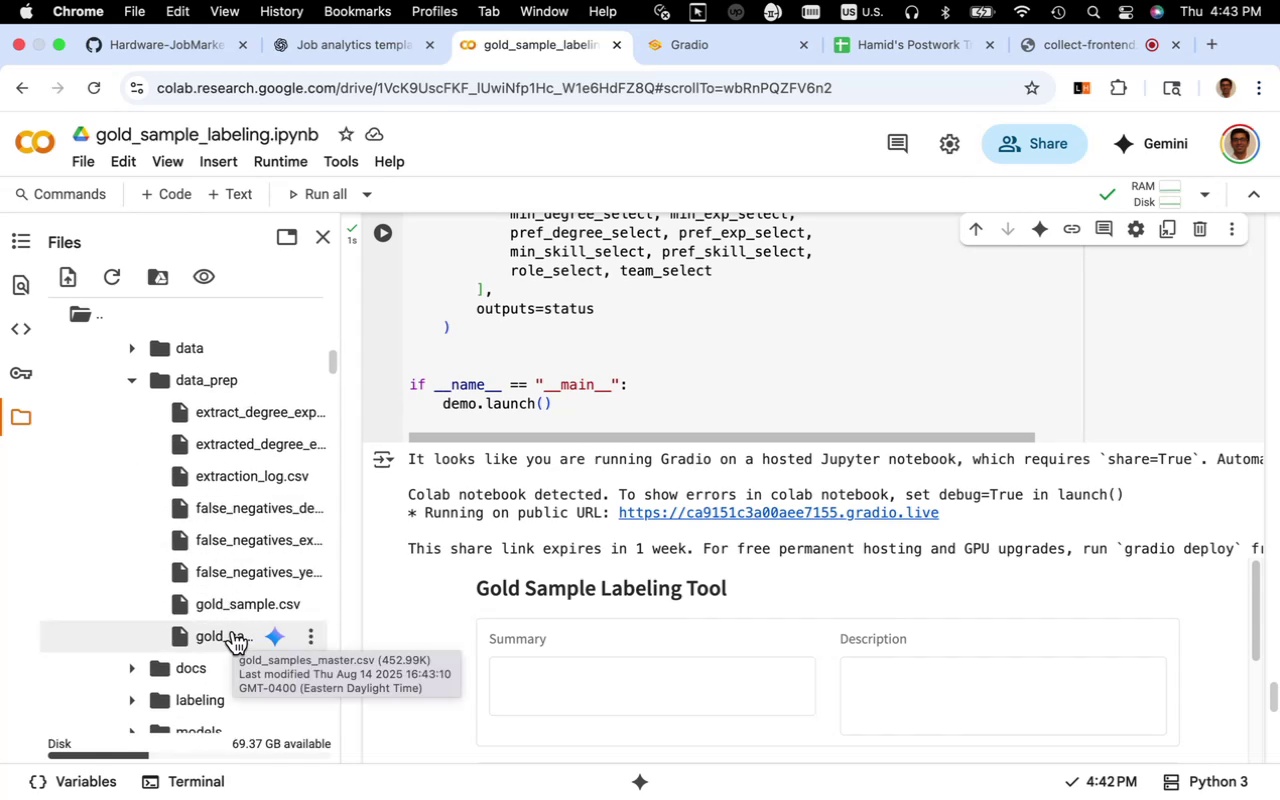 
wait(5.33)
 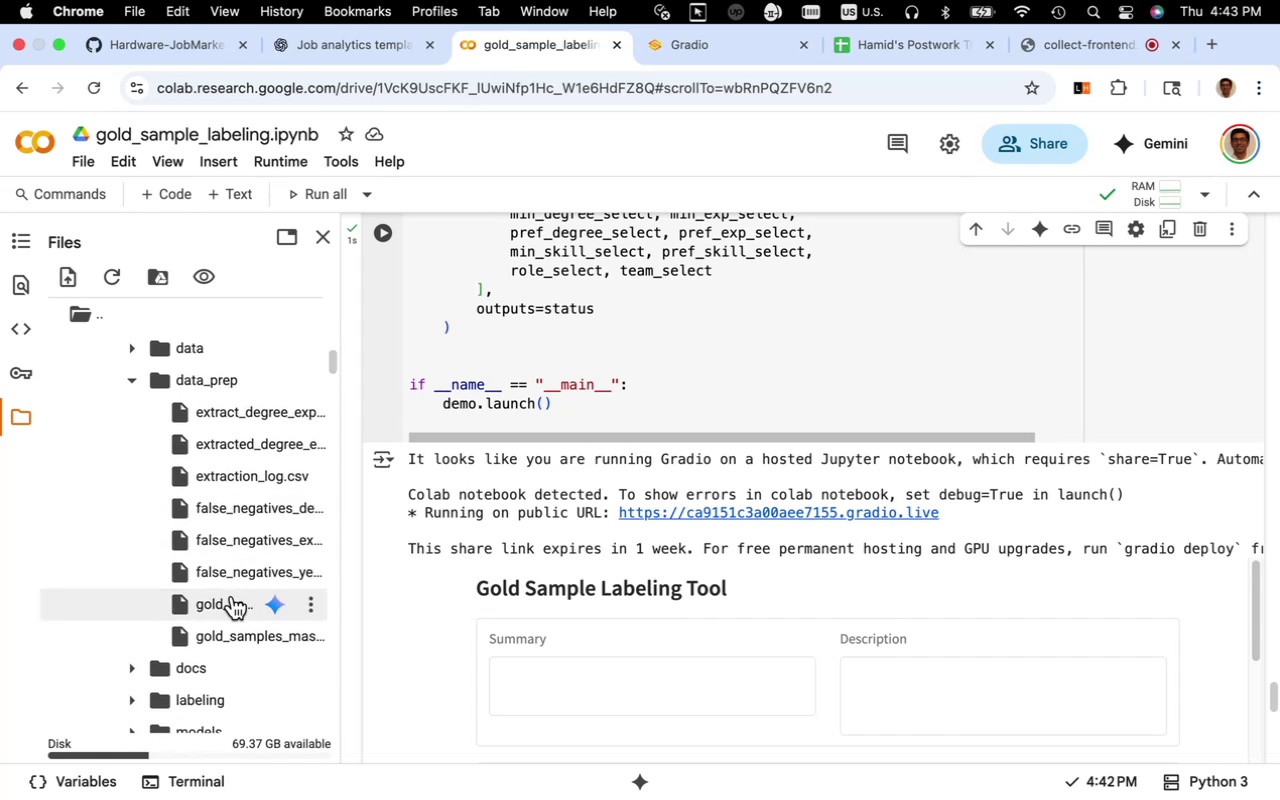 
double_click([233, 631])
 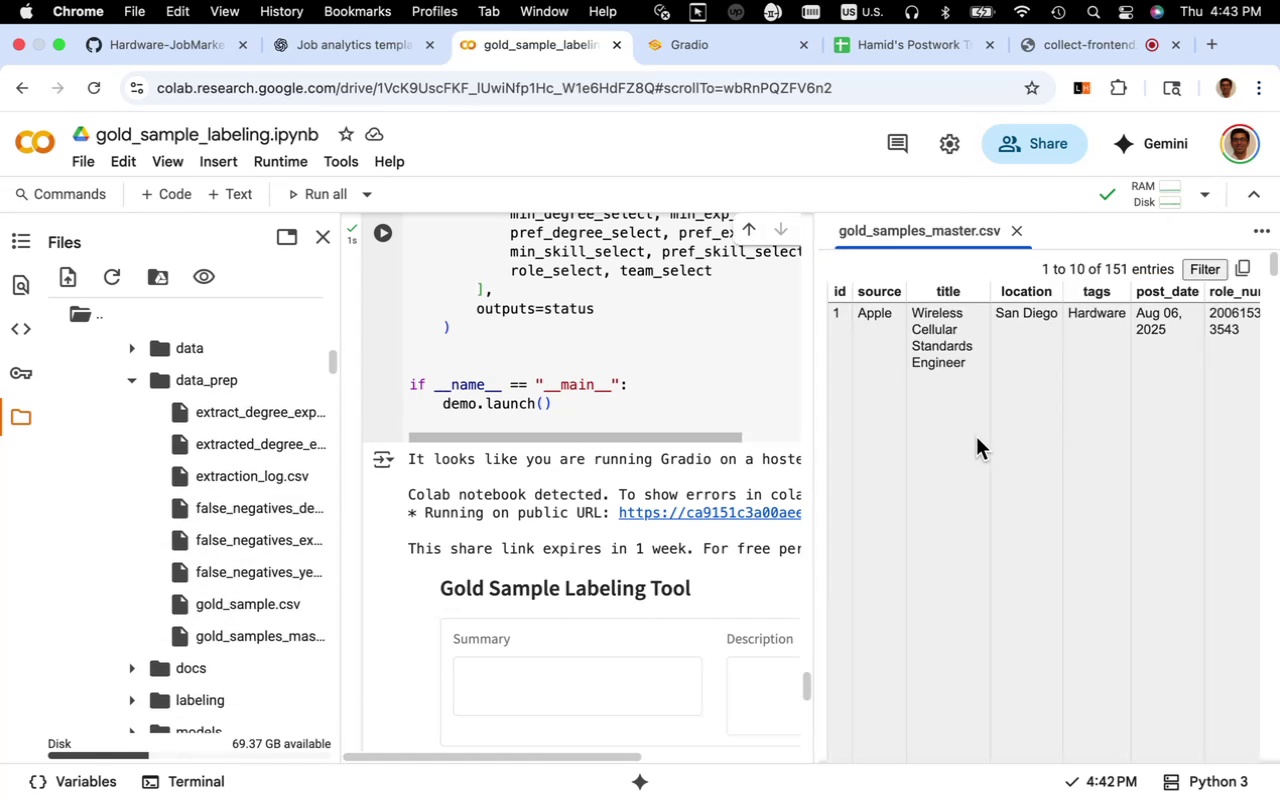 
left_click_drag(start_coordinate=[1041, 419], to_coordinate=[960, 392])
 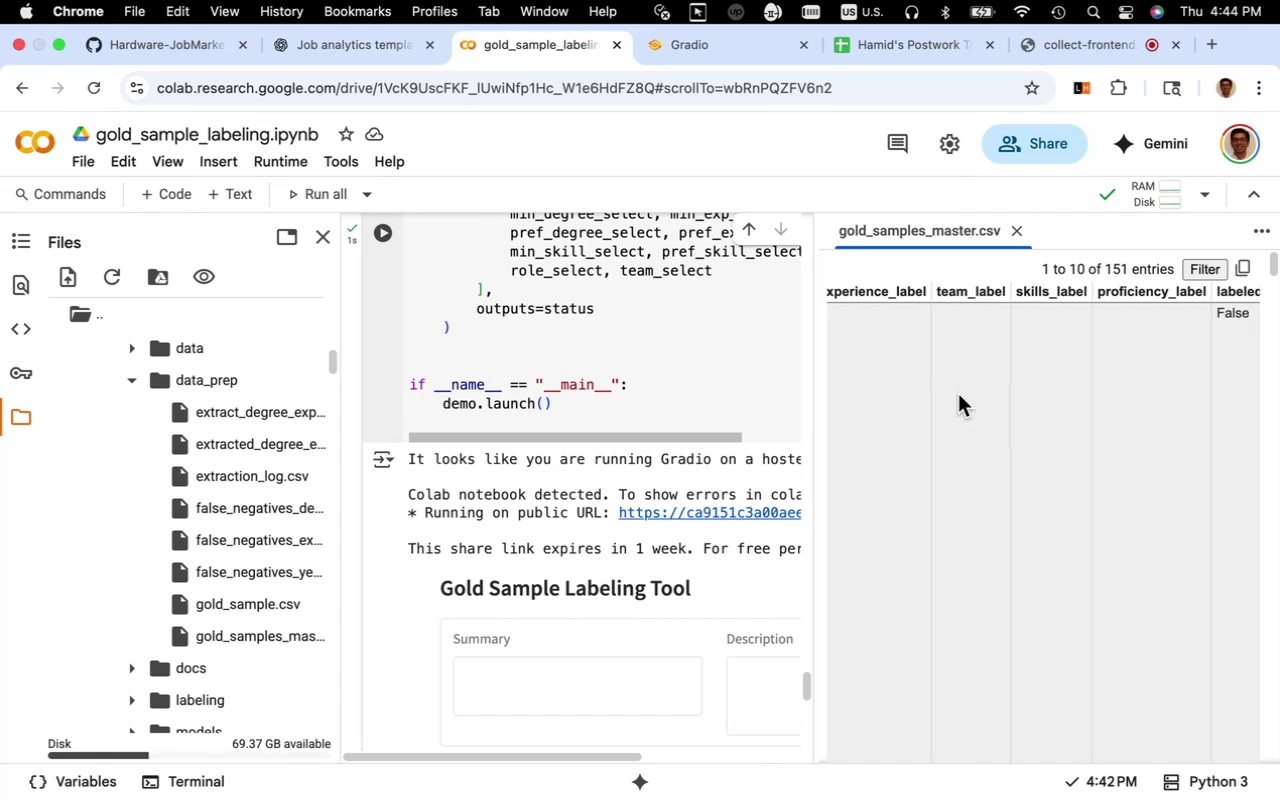 
scroll: coordinate [958, 394], scroll_direction: down, amount: 33.0
 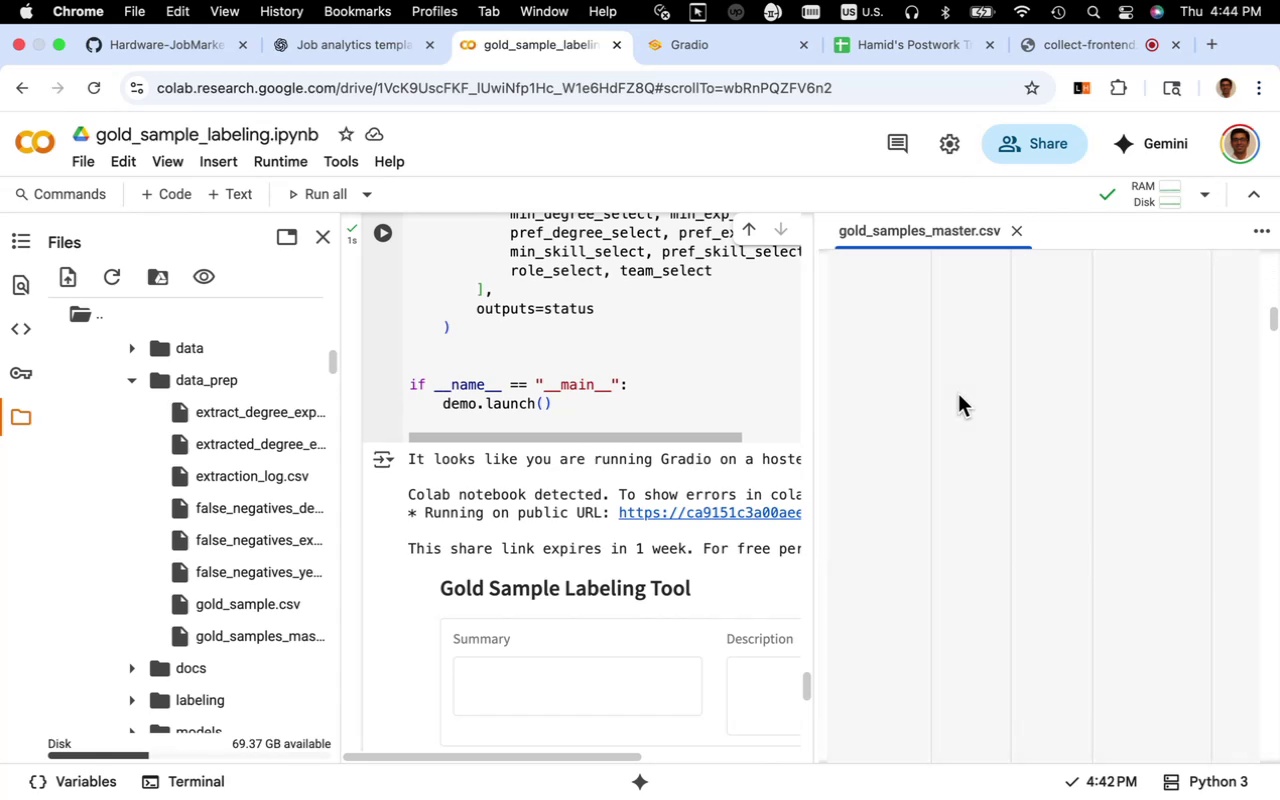 
scroll: coordinate [958, 394], scroll_direction: up, amount: 17.0
 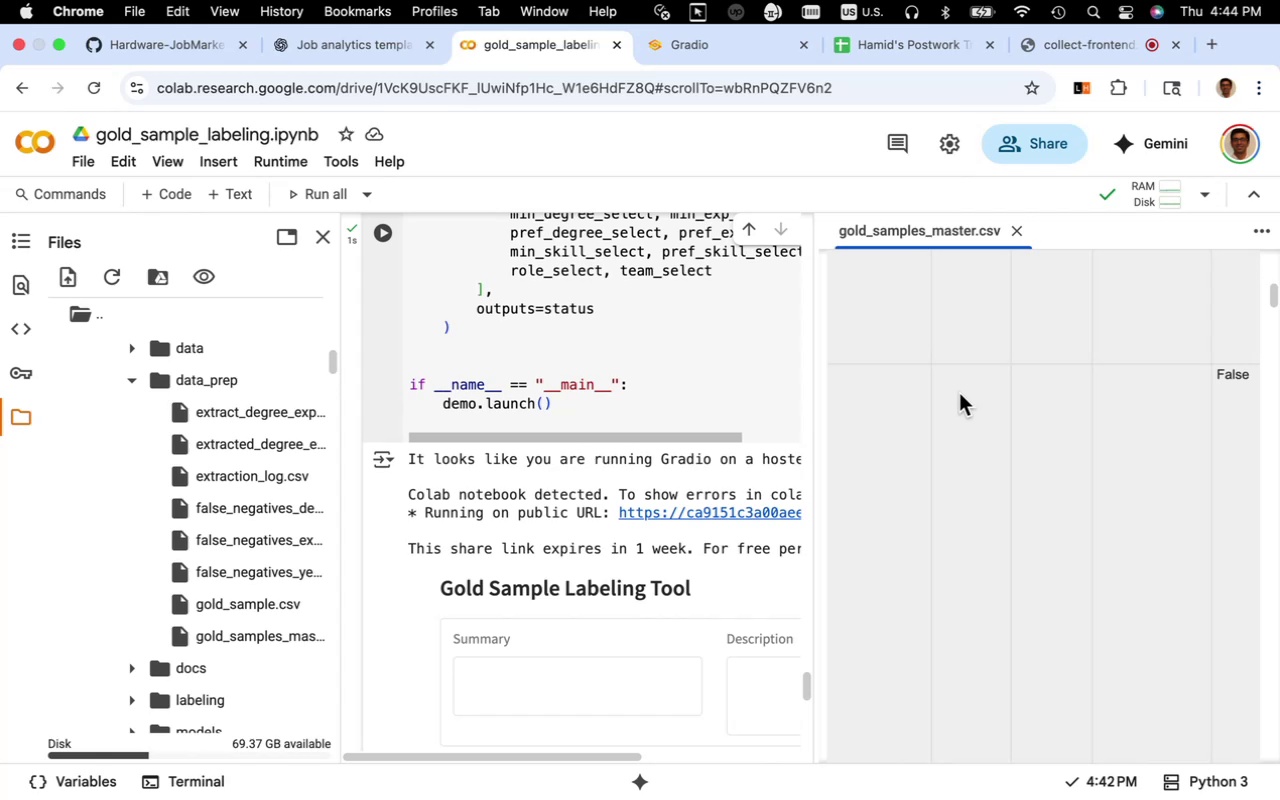 
wait(22.3)
 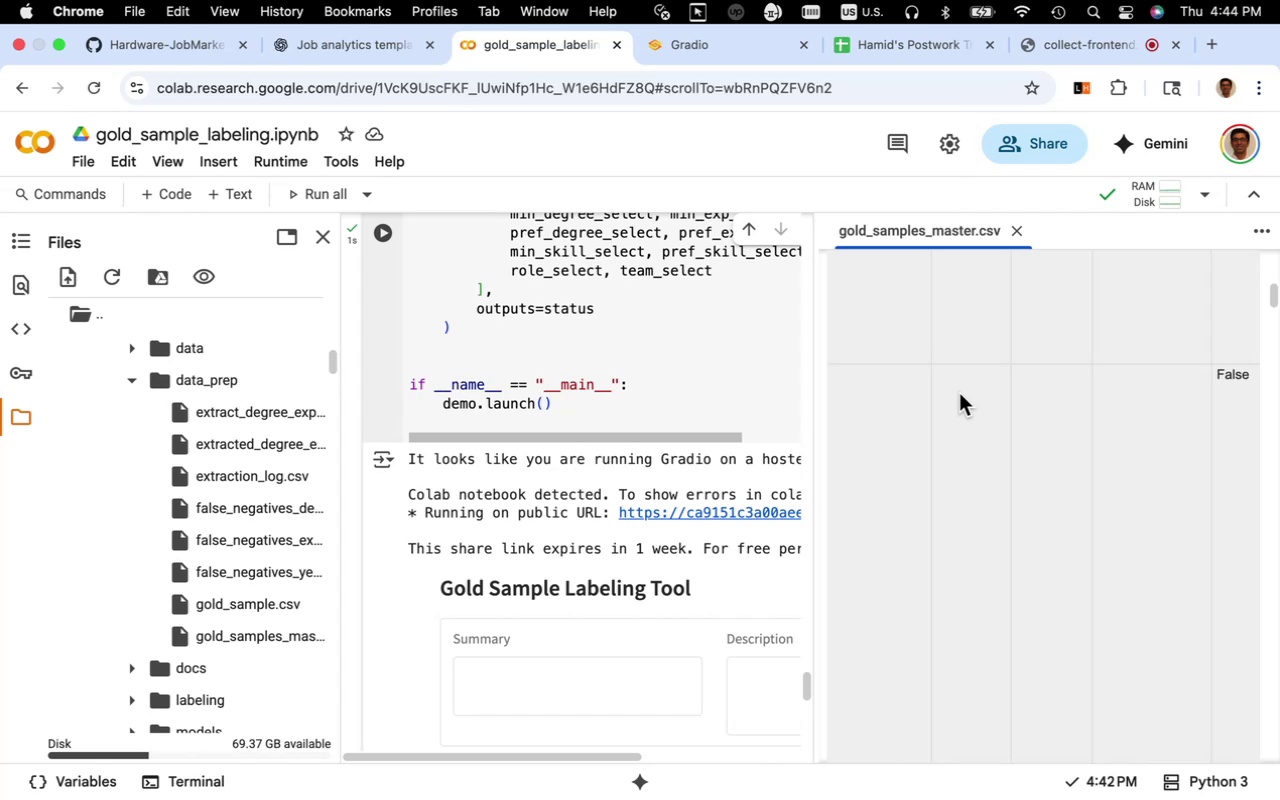 
left_click([1015, 235])
 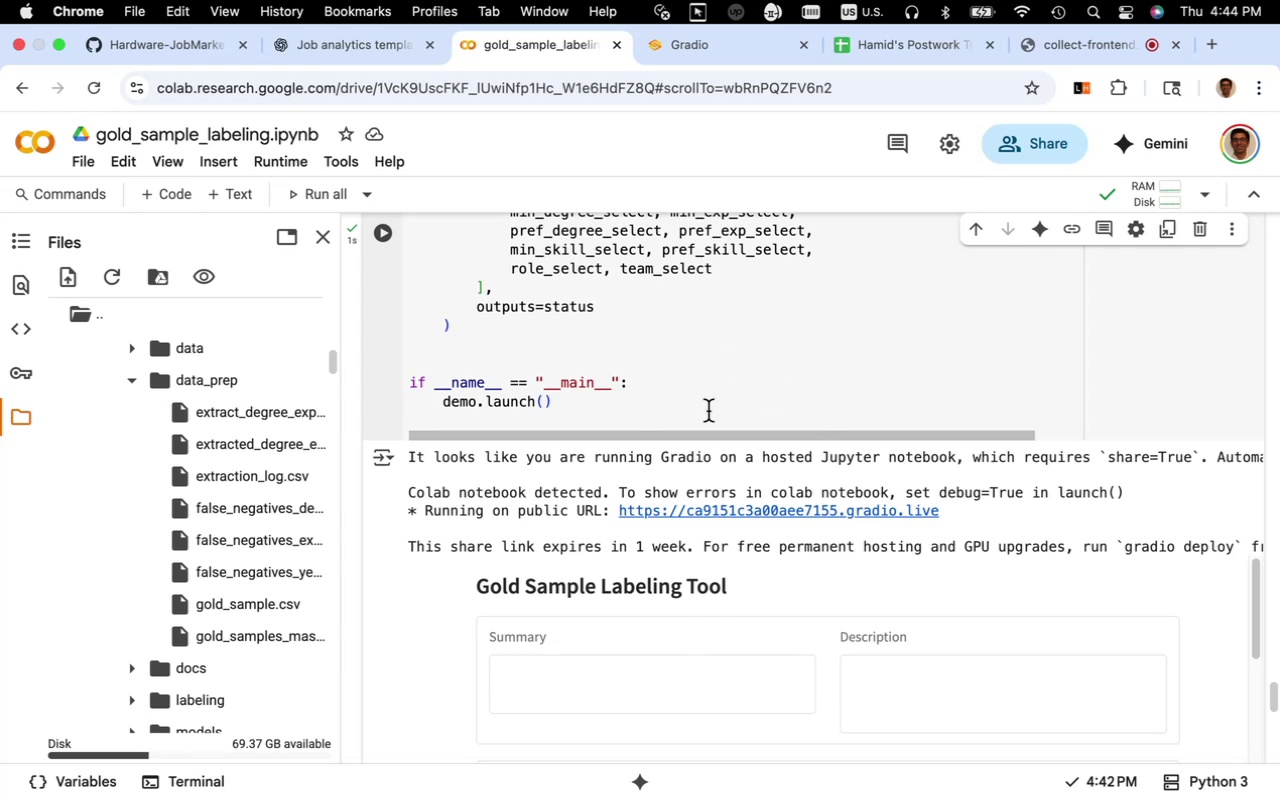 
wait(10.21)
 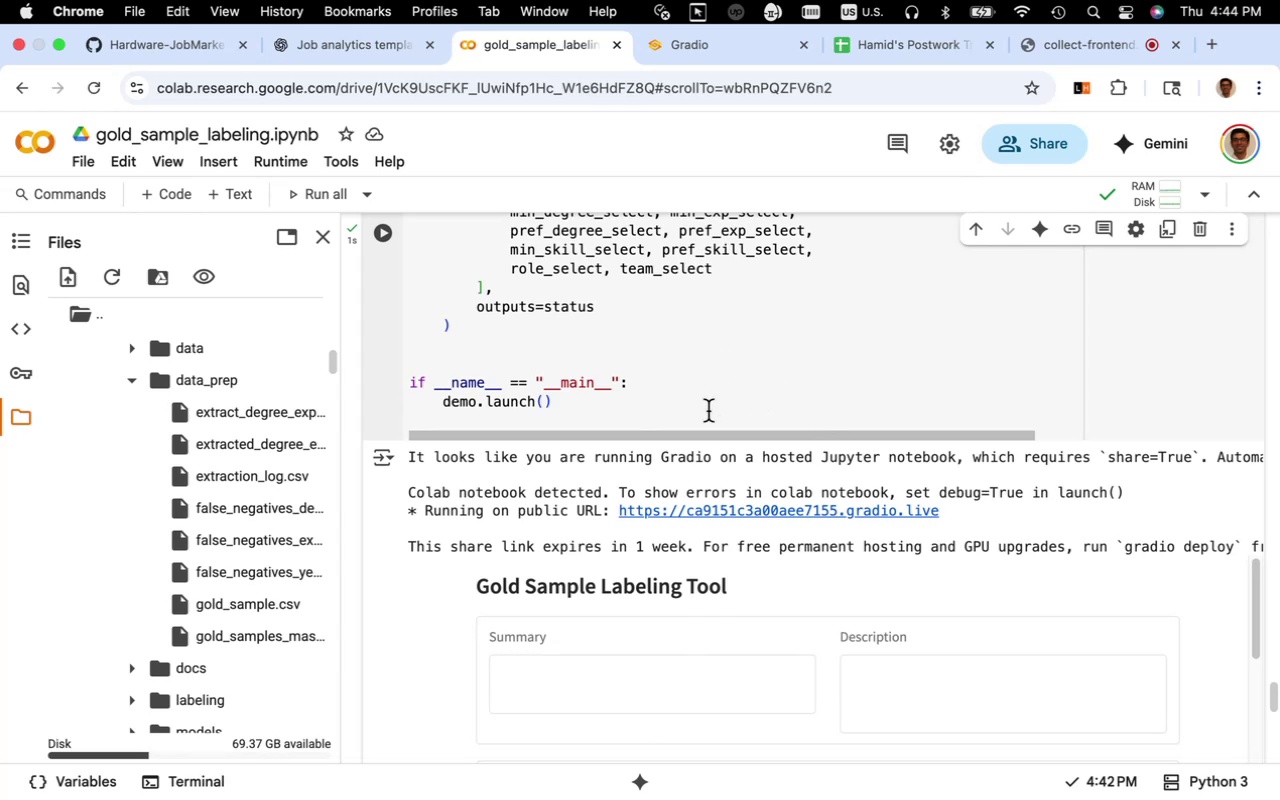 
left_click([393, 58])
 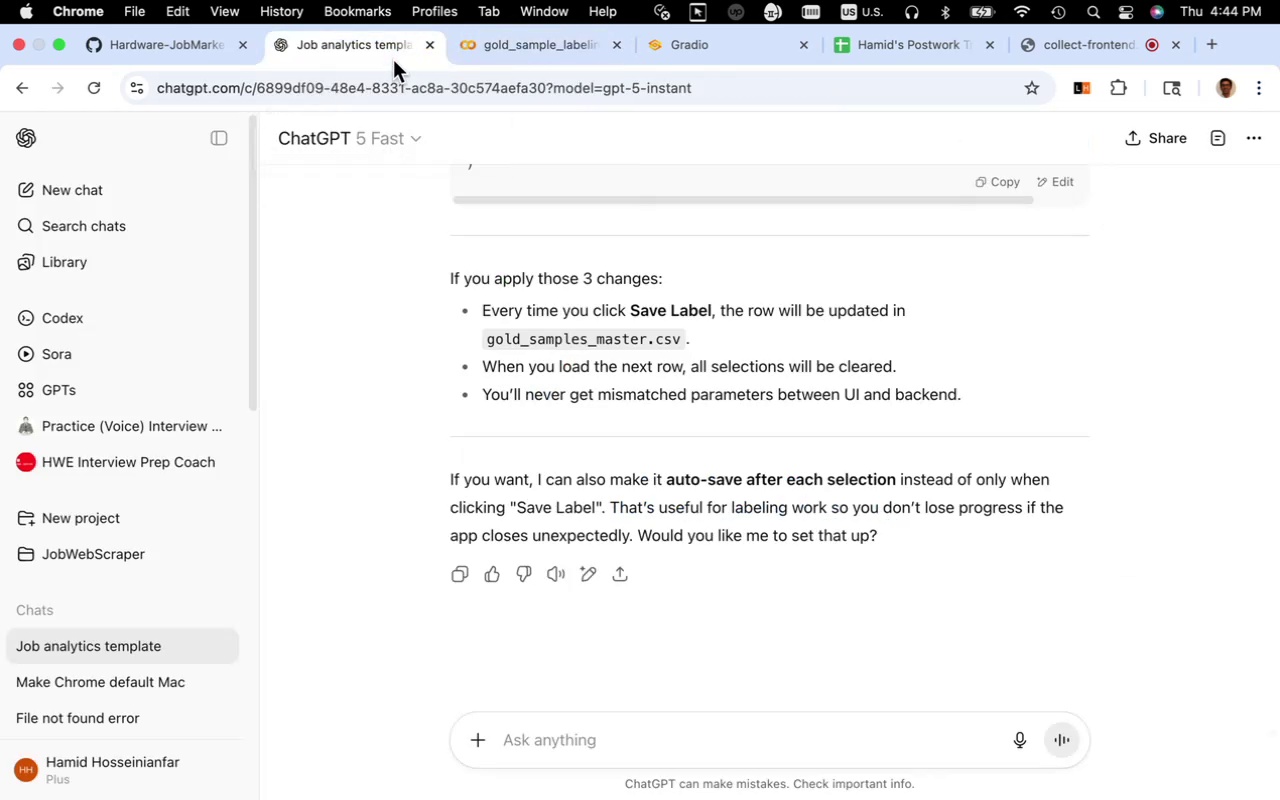 
mouse_move([505, 433])
 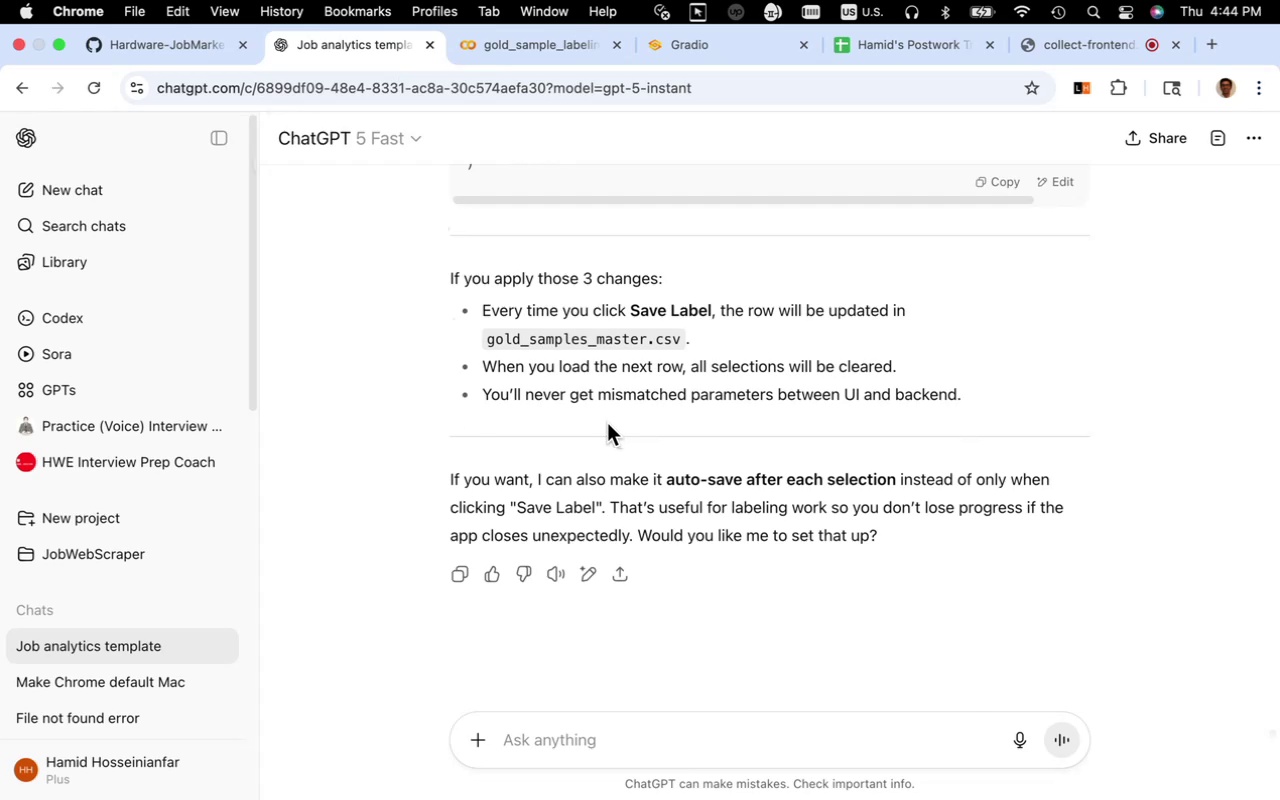 
scroll: coordinate [607, 423], scroll_direction: down, amount: 4.0
 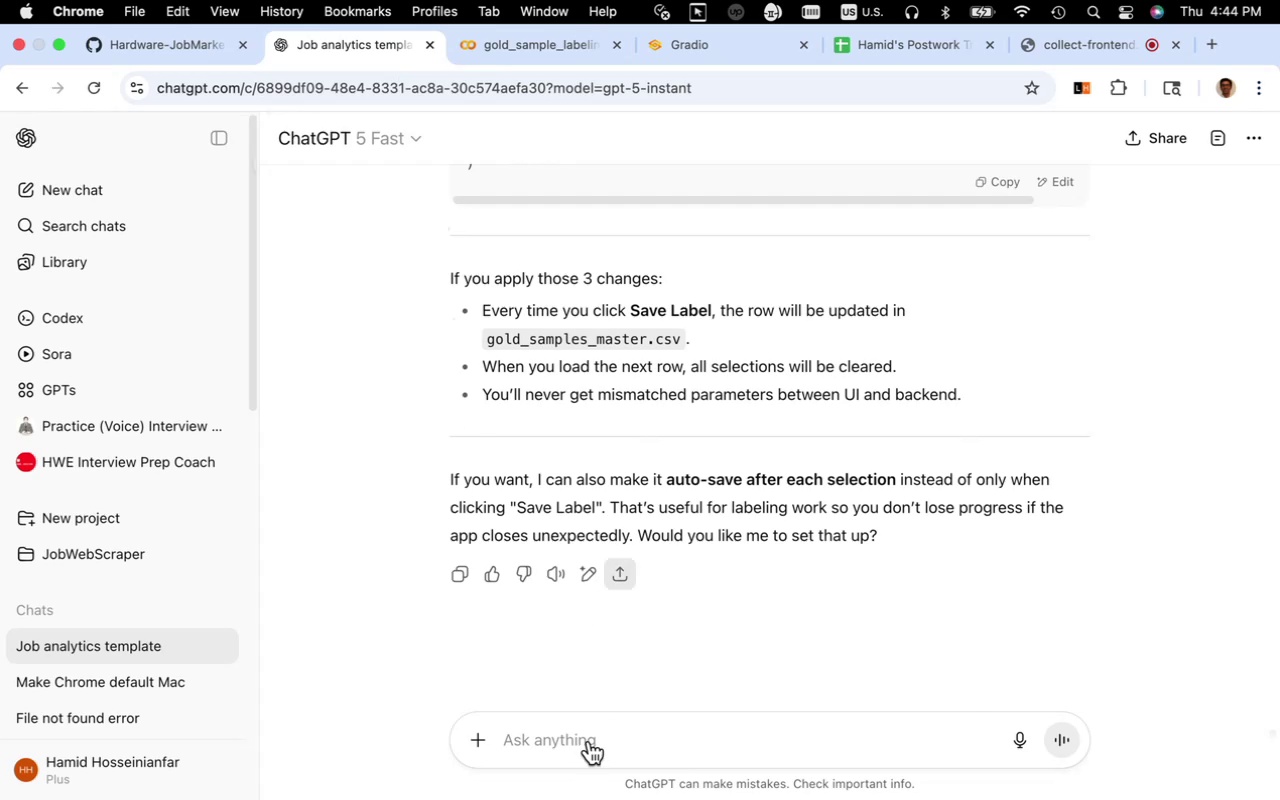 
left_click([589, 741])
 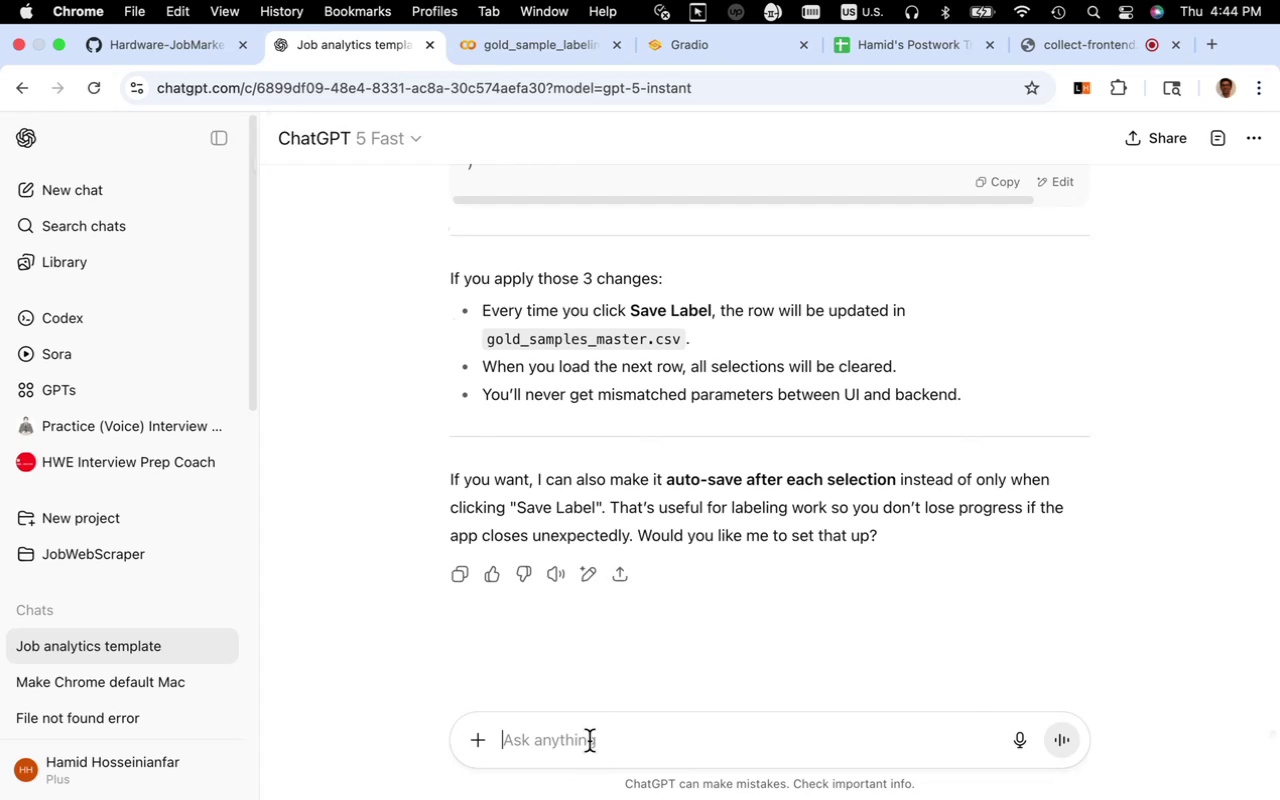 
type(CAN )
 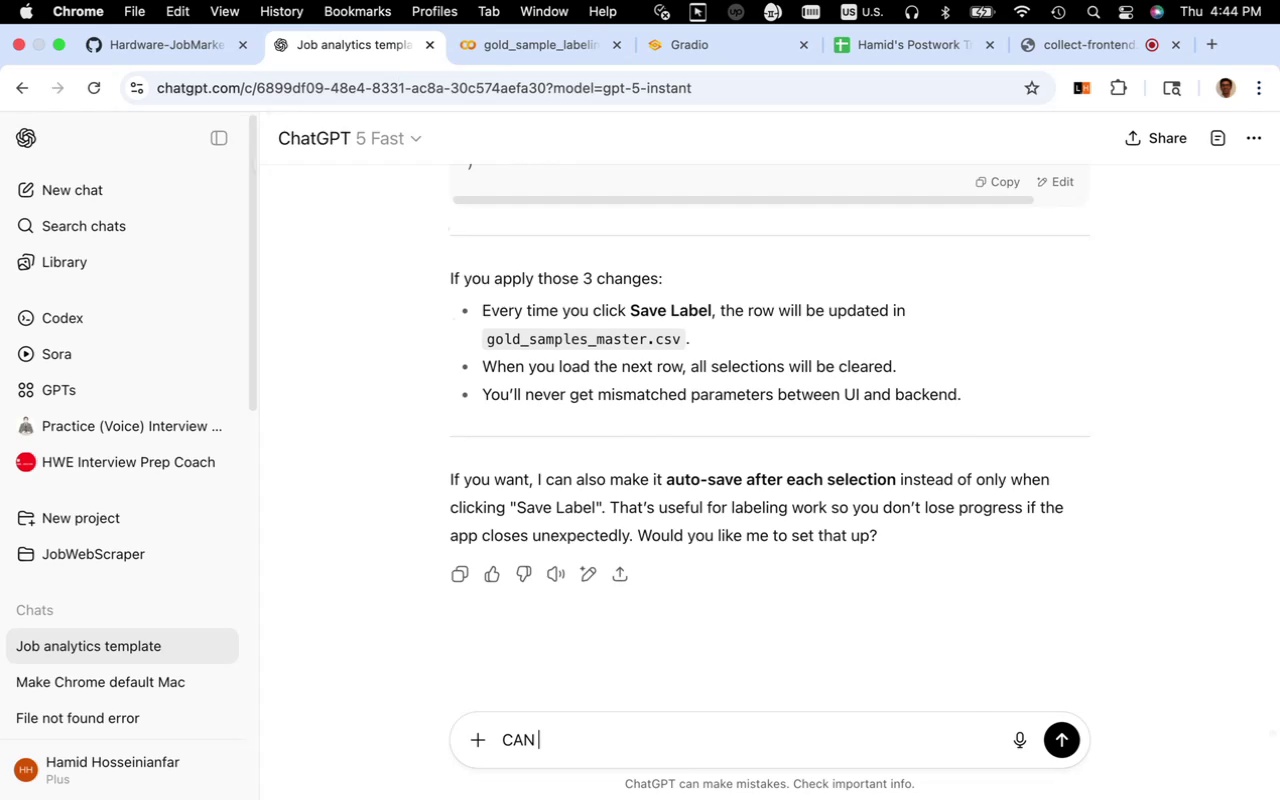 
key(Backspace)
key(Backspace)
key(Backspace)
key(Backspace)
key(Backspace)
key(Backspace)
type(can you write a function to)
 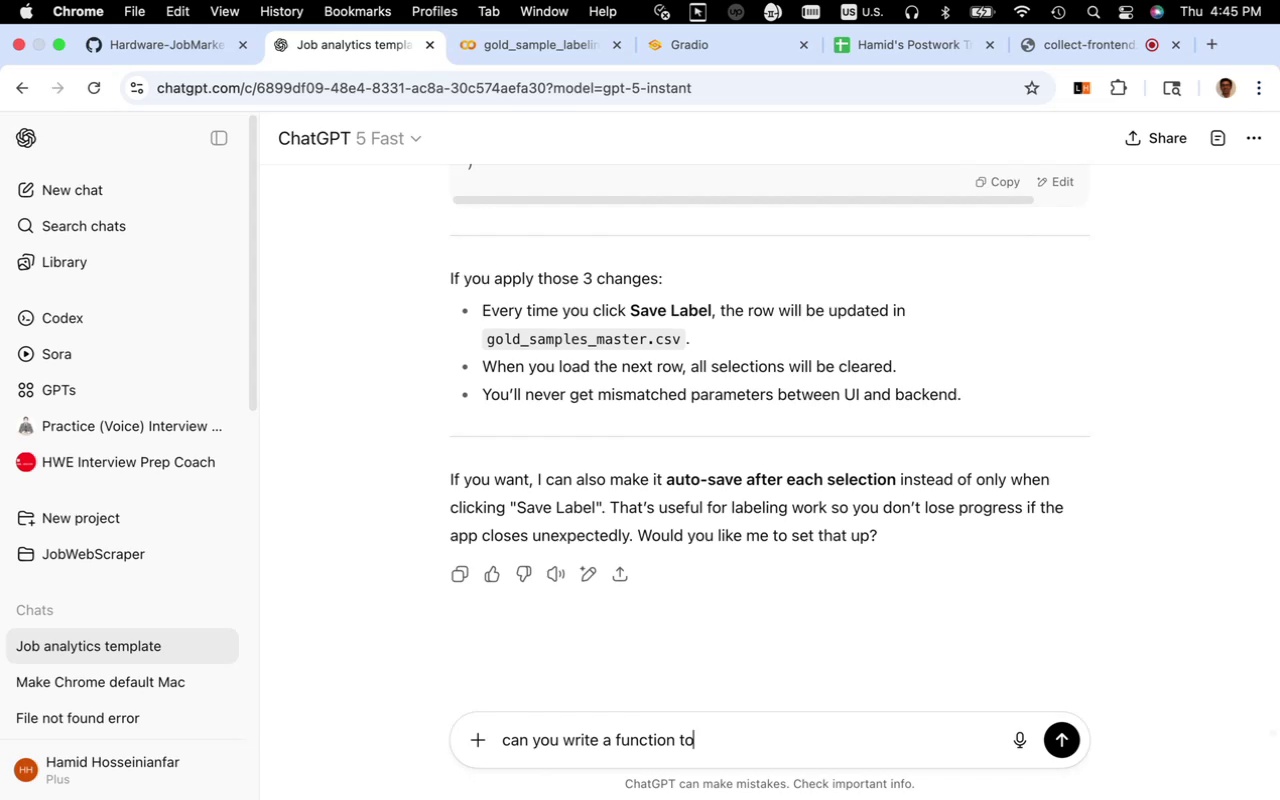 
type(read )
key(Backspace)
key(Backspace)
key(Backspace)
key(Backspace)
key(Backspace)
type( read again from csv after )
 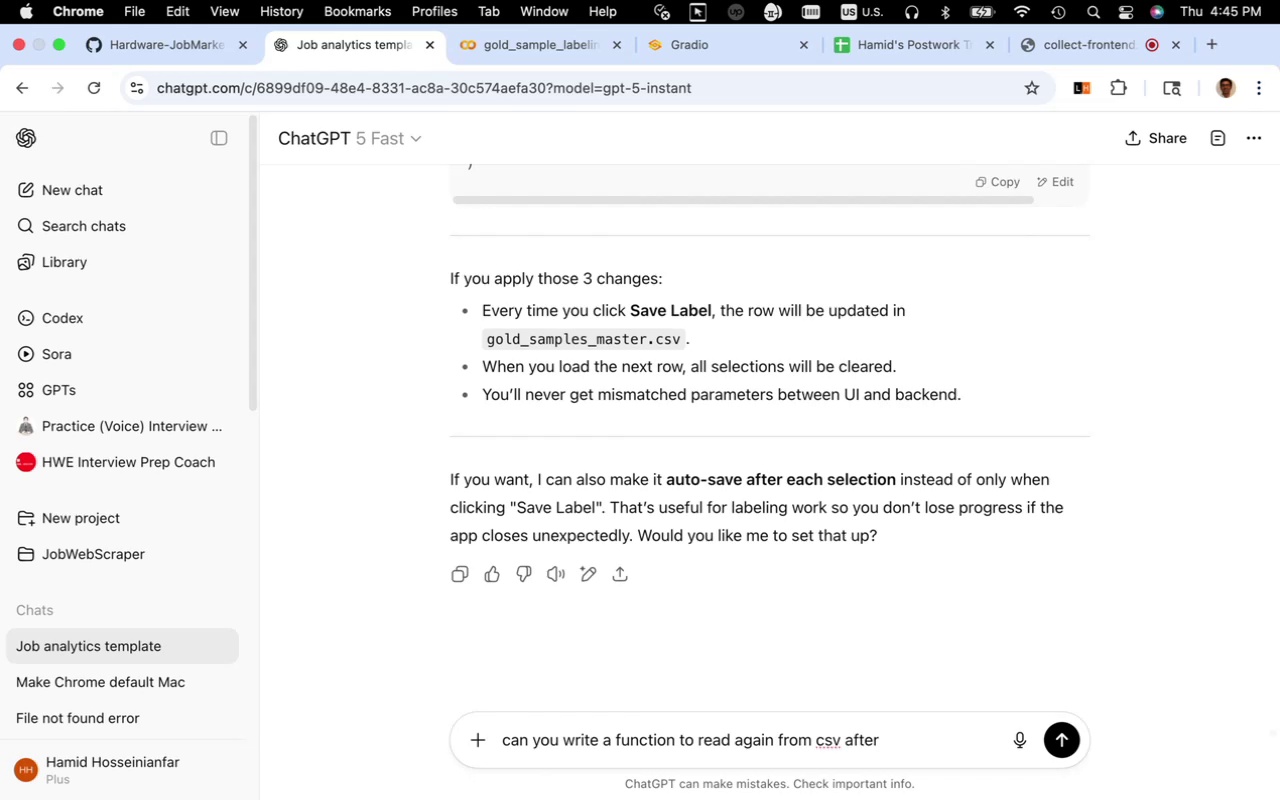 
type(submitting to make )
 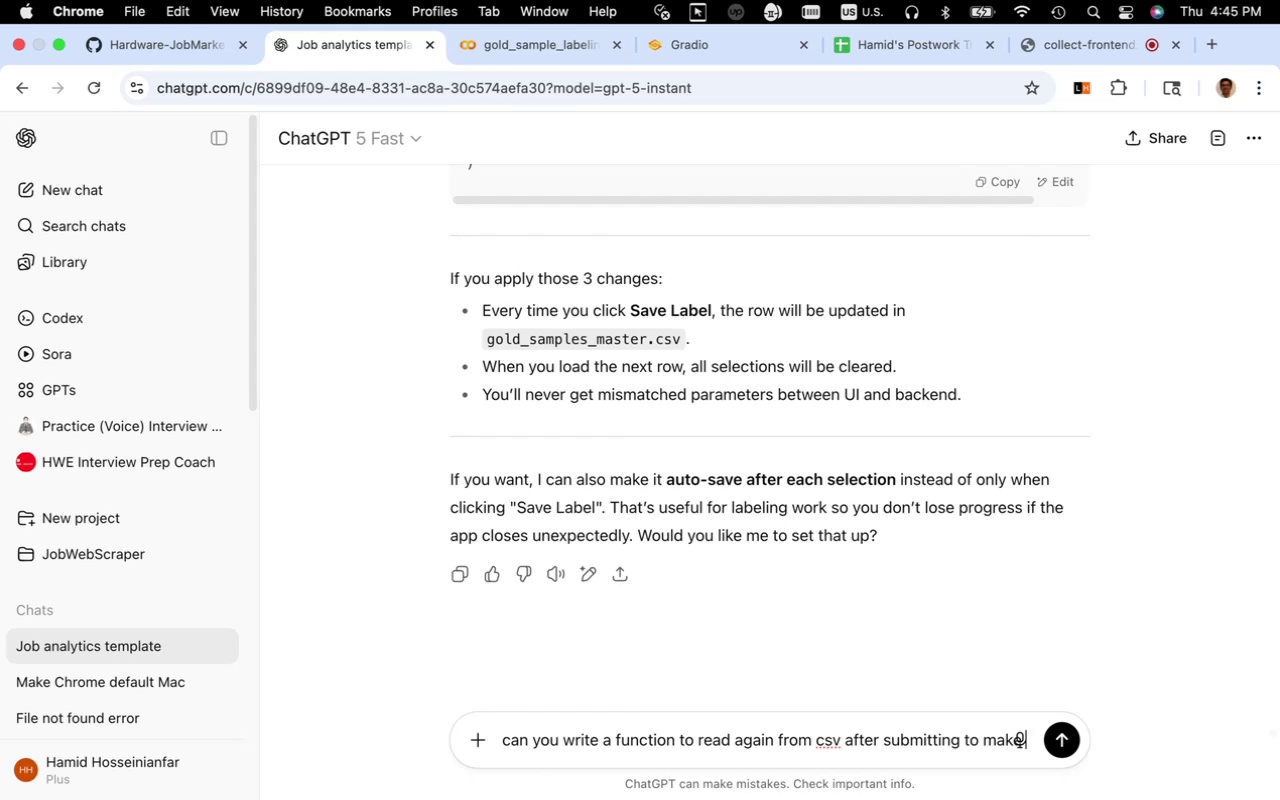 
type(sure )
 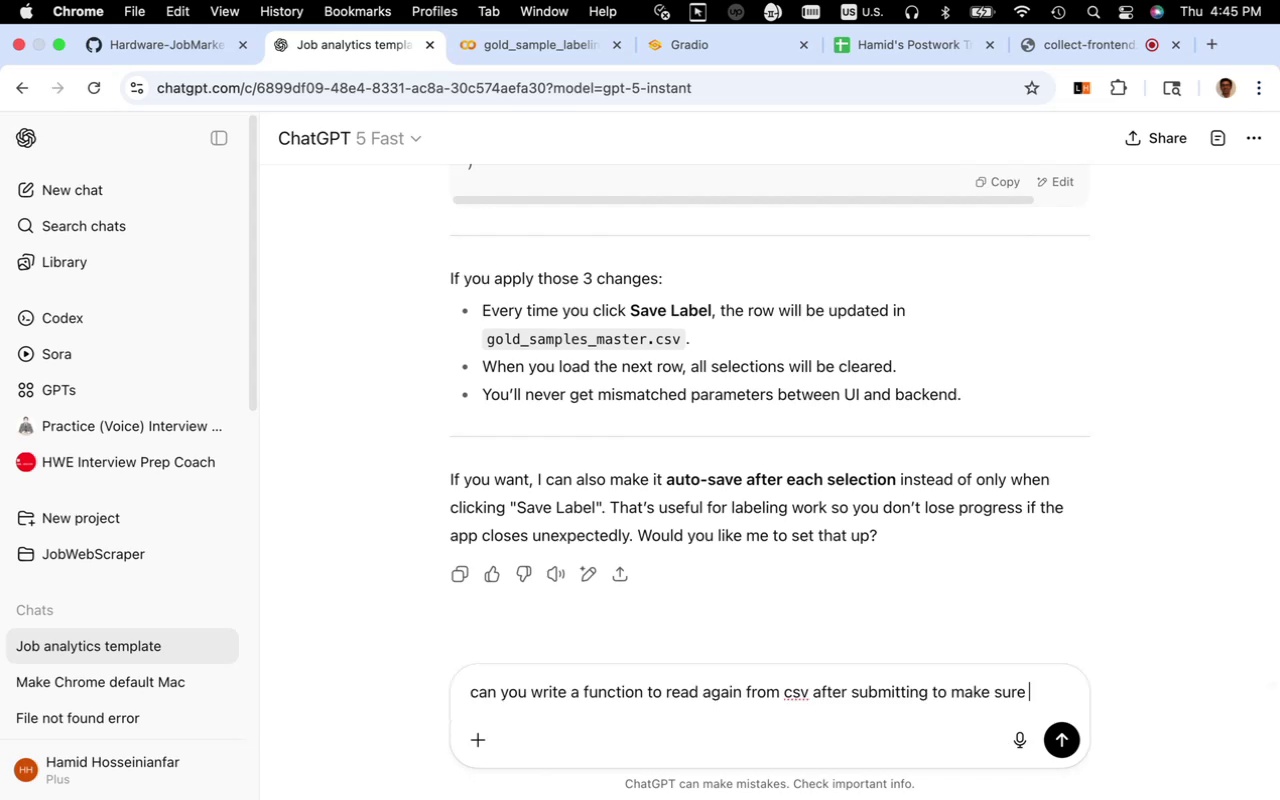 
type(it is saved and show it in status)
 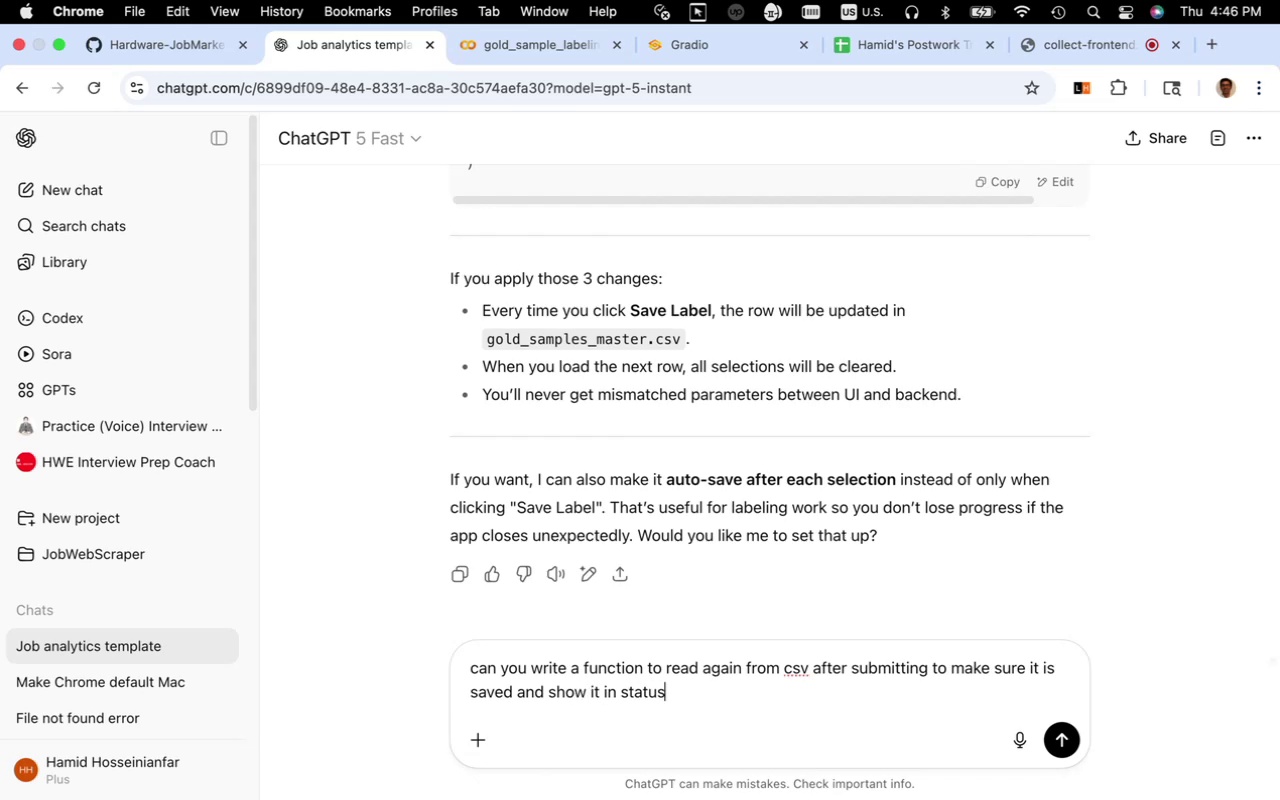 
key(Enter)
 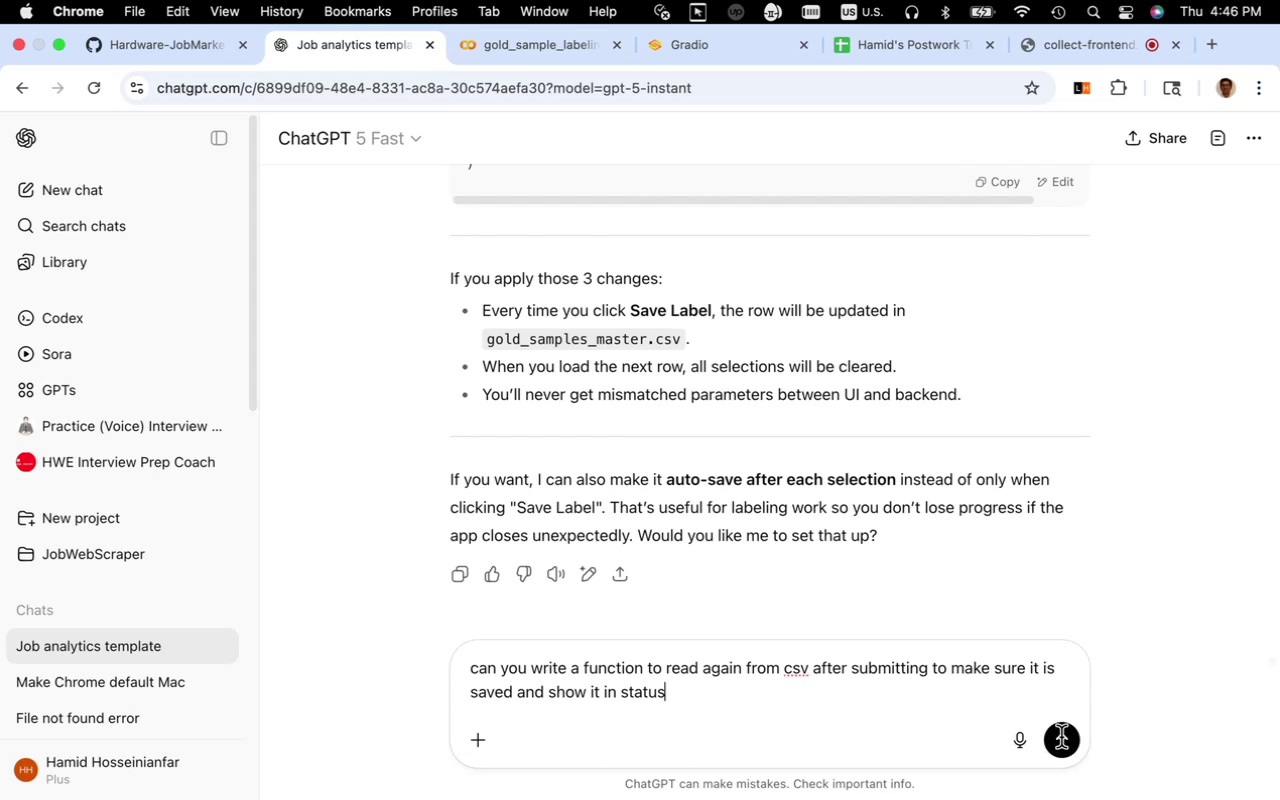 
wait(14.71)
 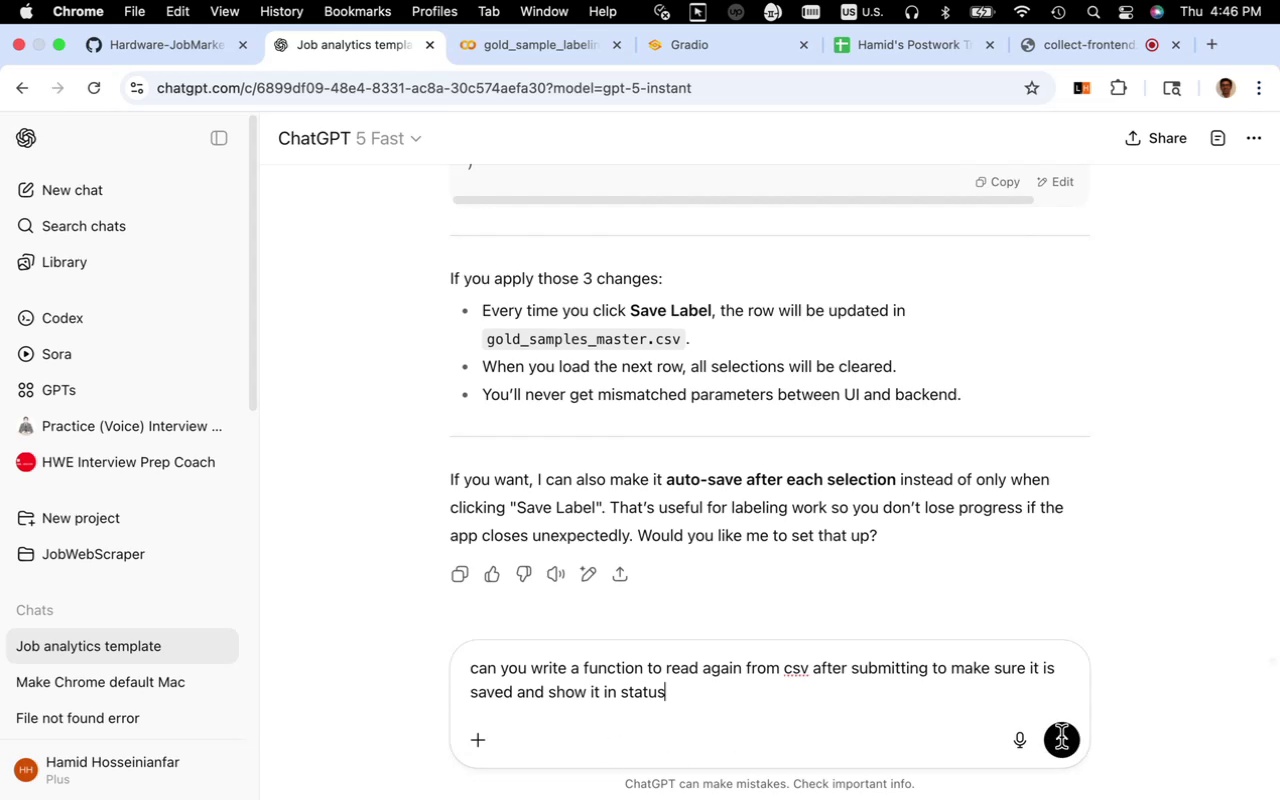 
scroll: coordinate [881, 663], scroll_direction: up, amount: 6.0
 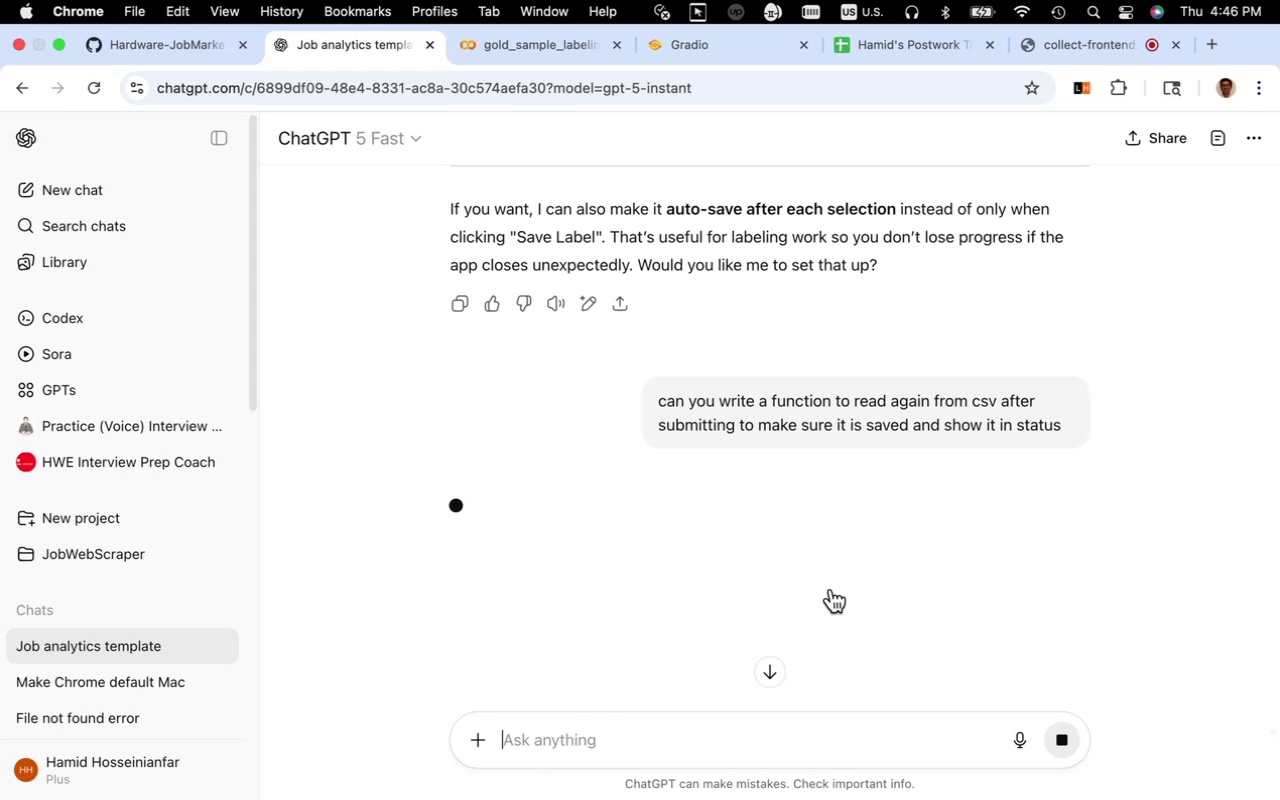 
wait(17.7)
 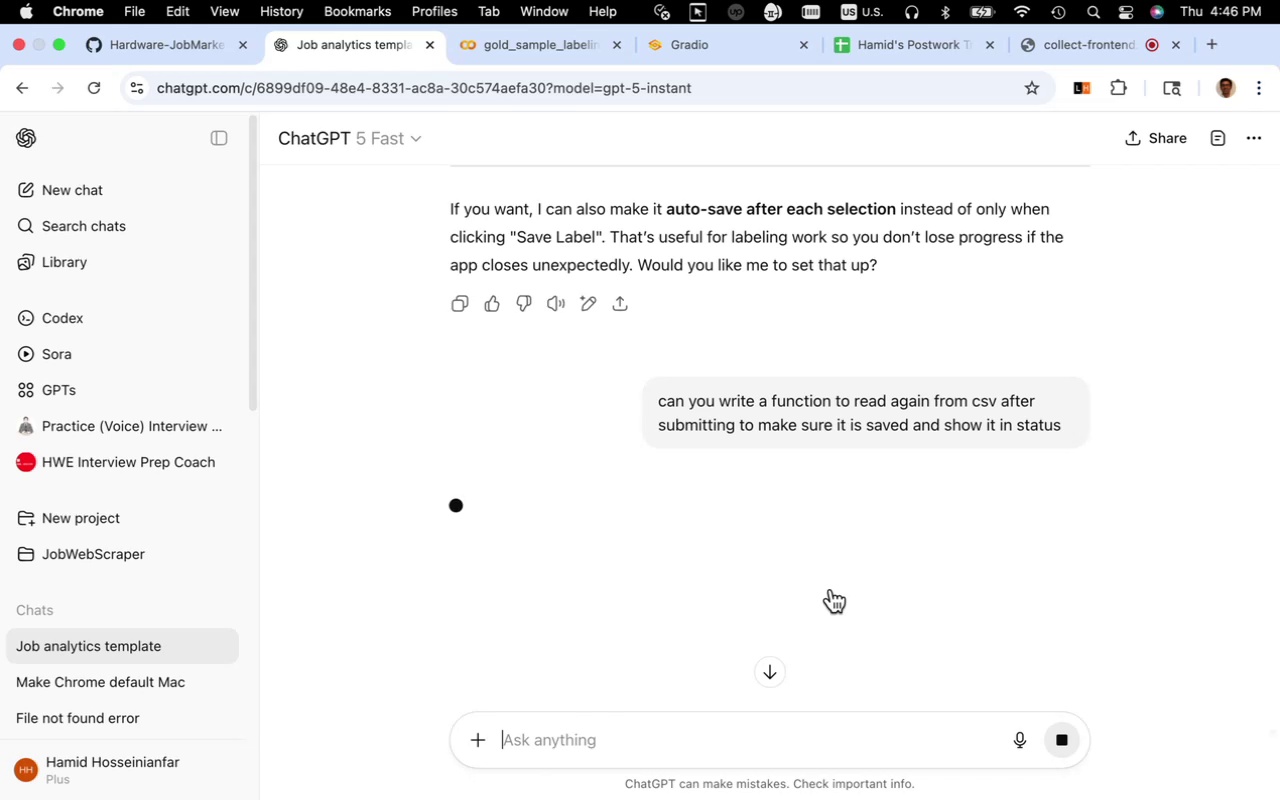 
left_click([541, 46])
 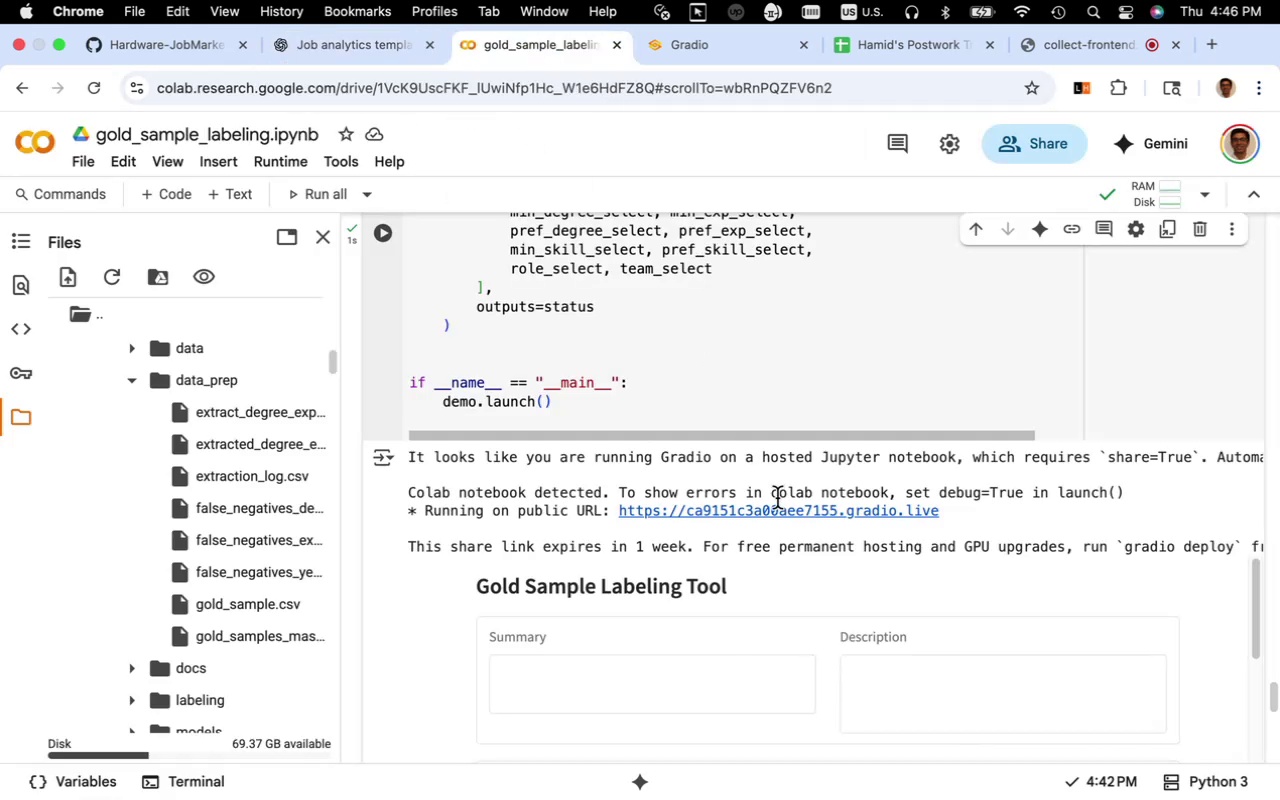 
scroll: coordinate [774, 489], scroll_direction: up, amount: 5.0
 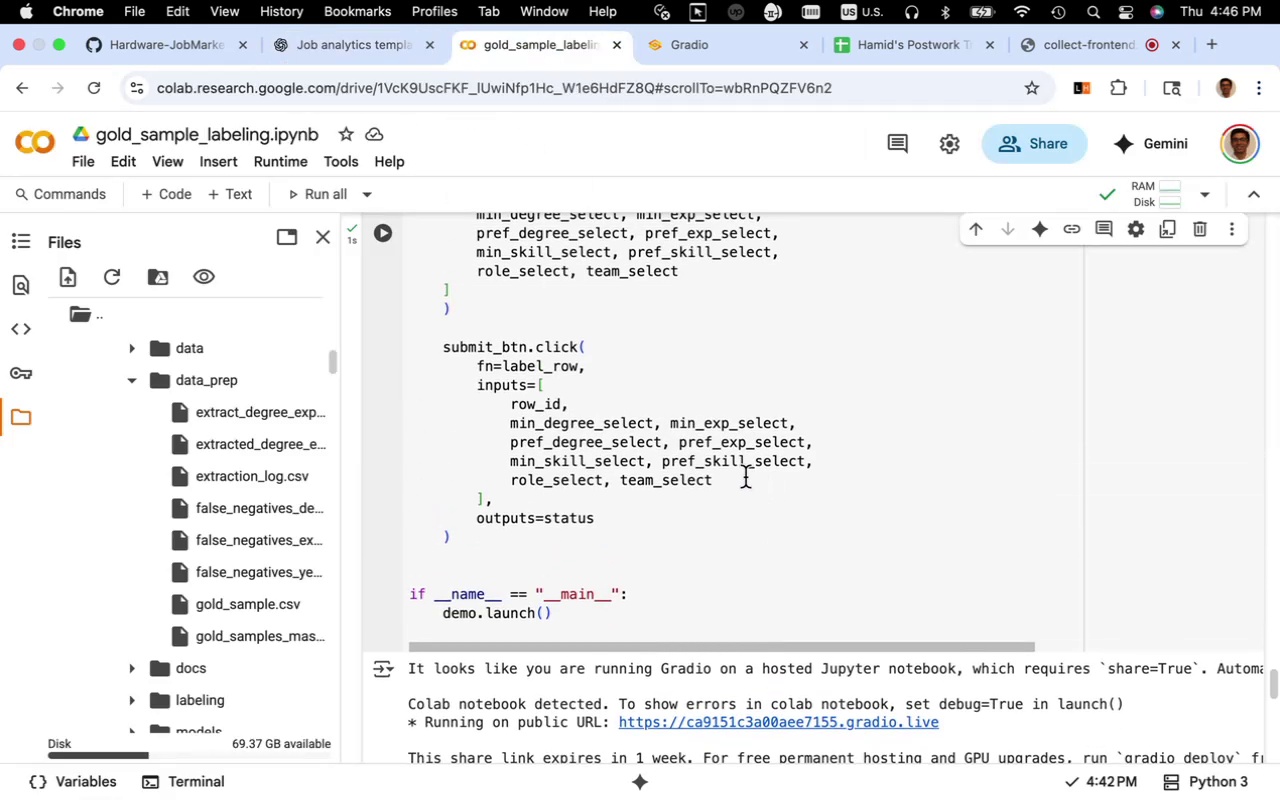 
wait(5.88)
 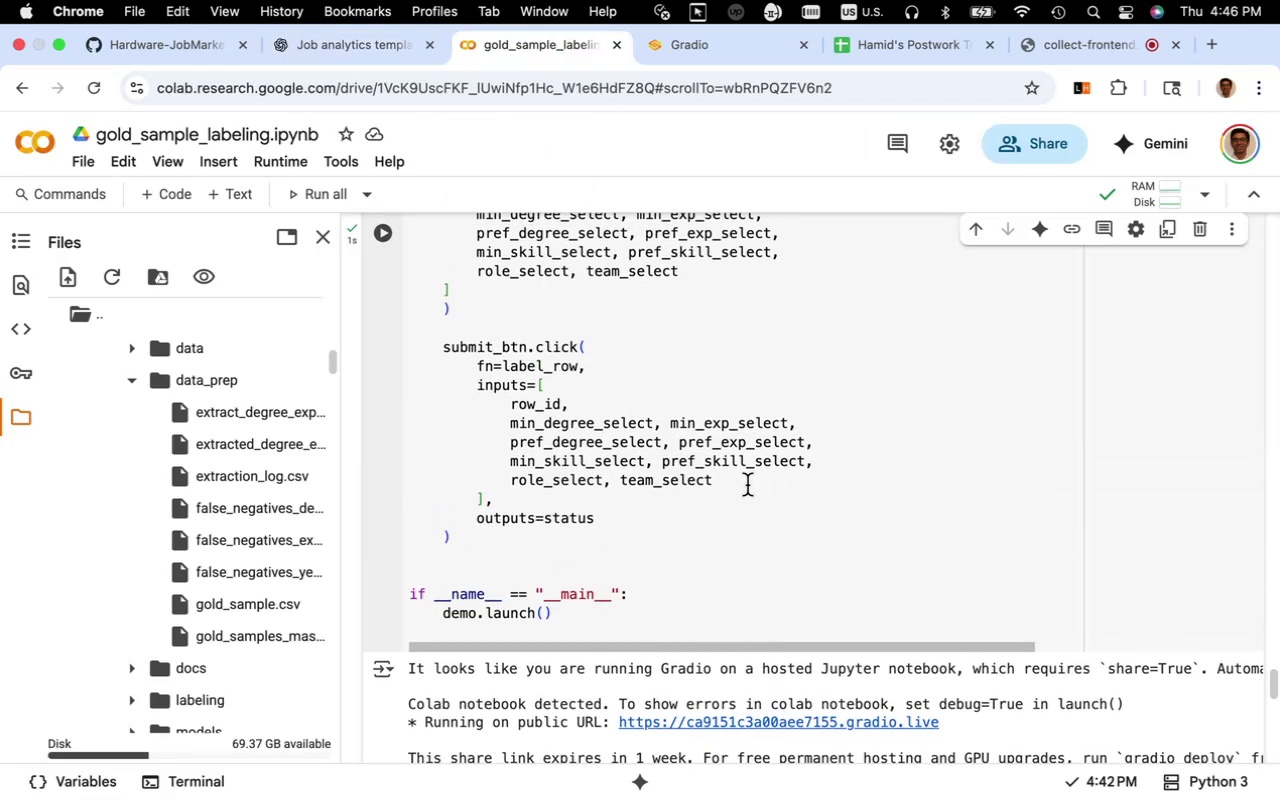 
scroll: coordinate [745, 477], scroll_direction: up, amount: 3.0
 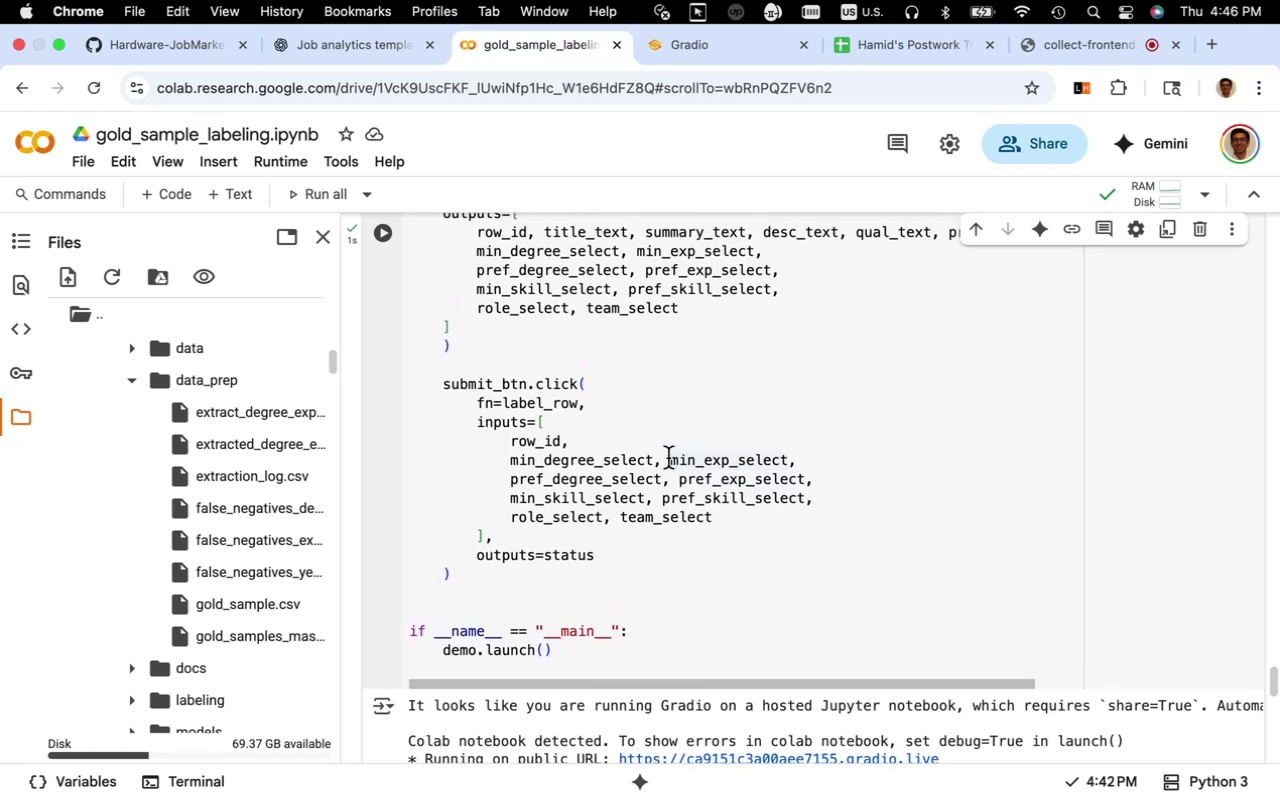 
wait(8.99)
 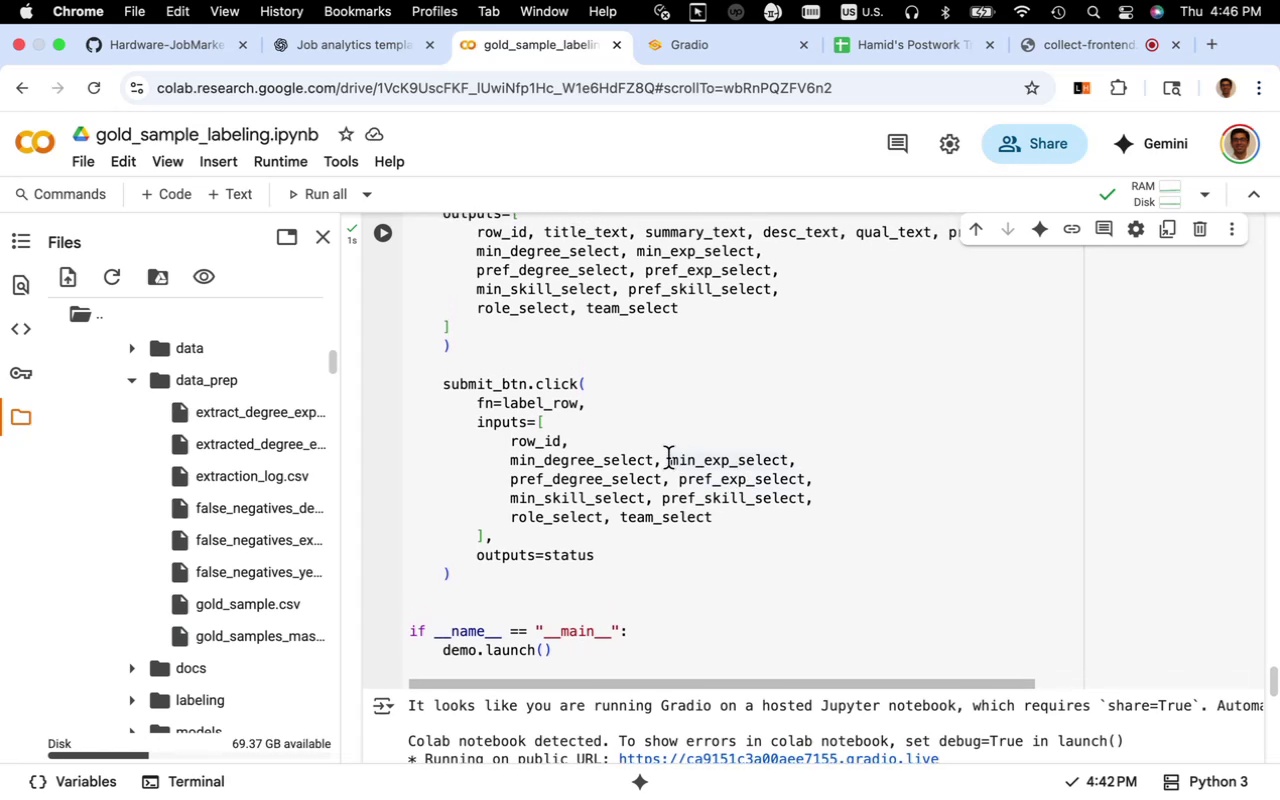 
scroll: coordinate [679, 485], scroll_direction: up, amount: 47.0
 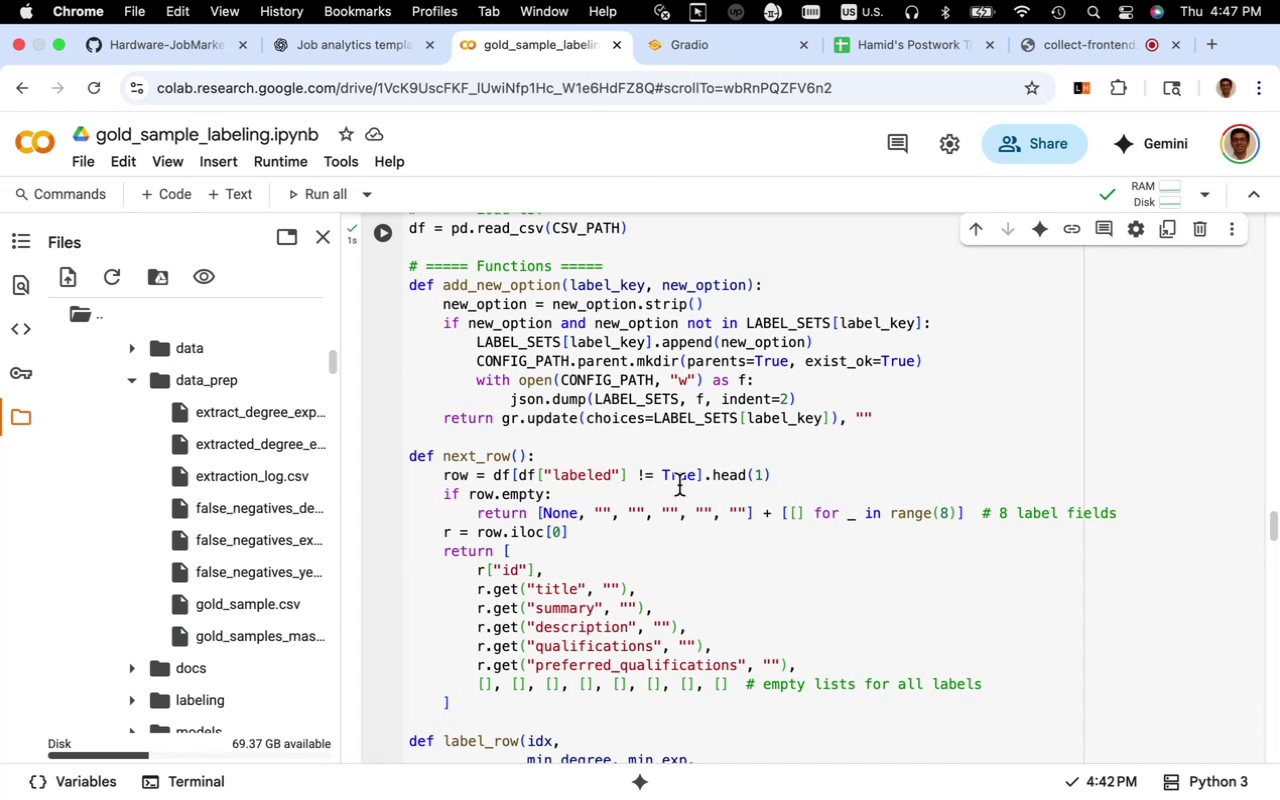 
scroll: coordinate [679, 485], scroll_direction: down, amount: 4.0
 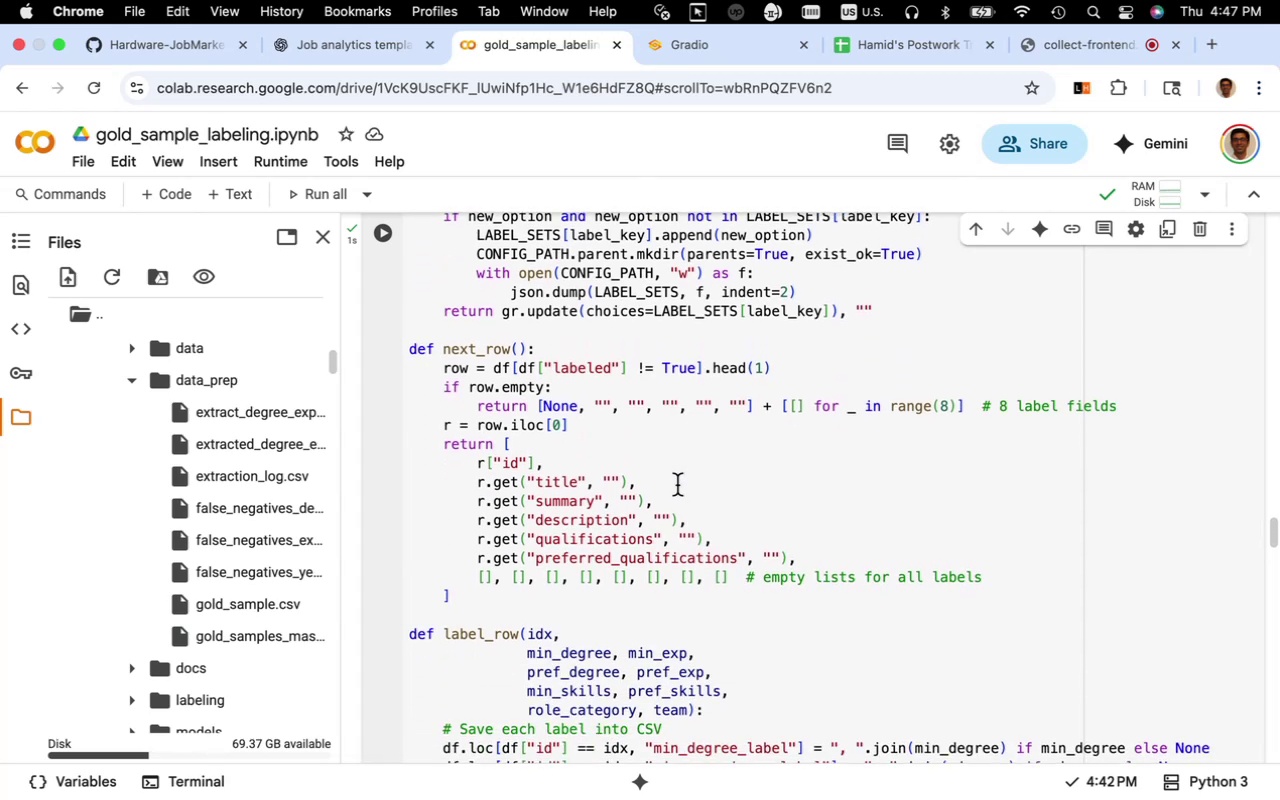 
wait(9.08)
 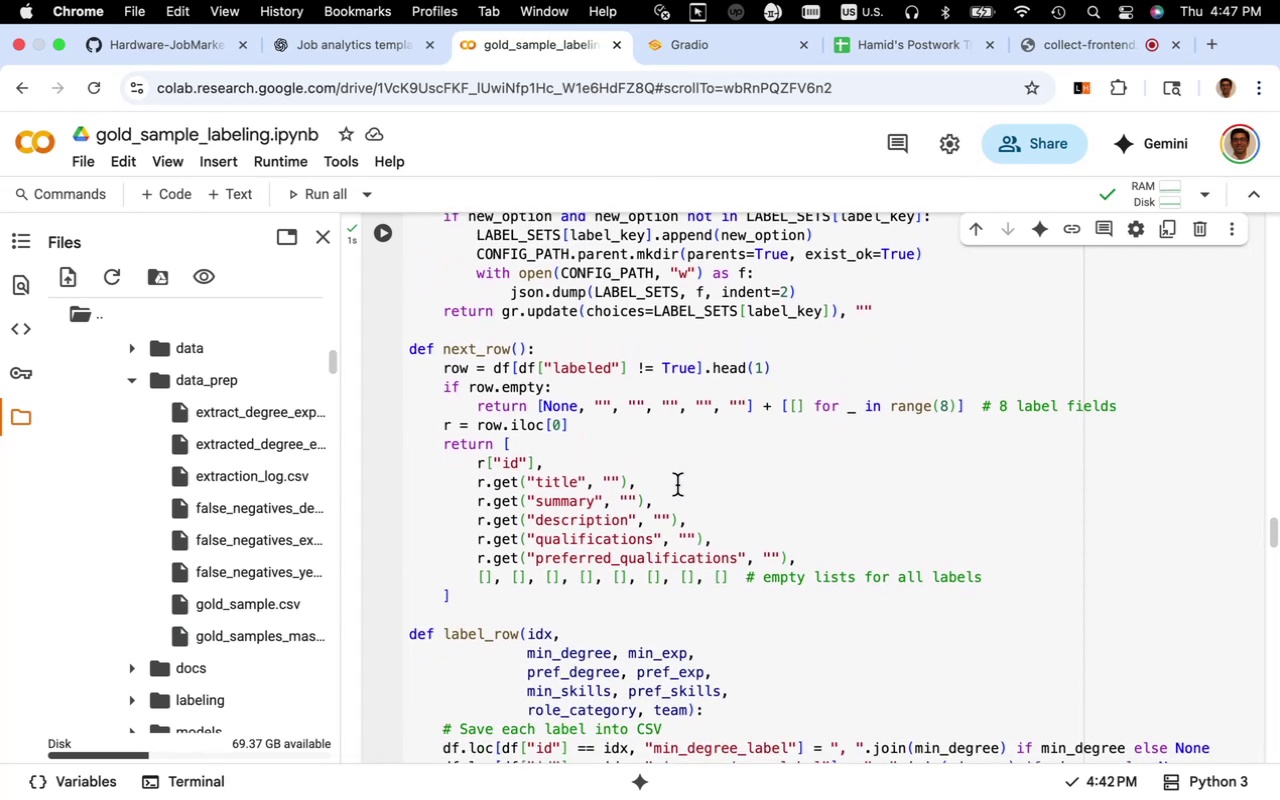 
scroll: coordinate [693, 479], scroll_direction: down, amount: 5.0
 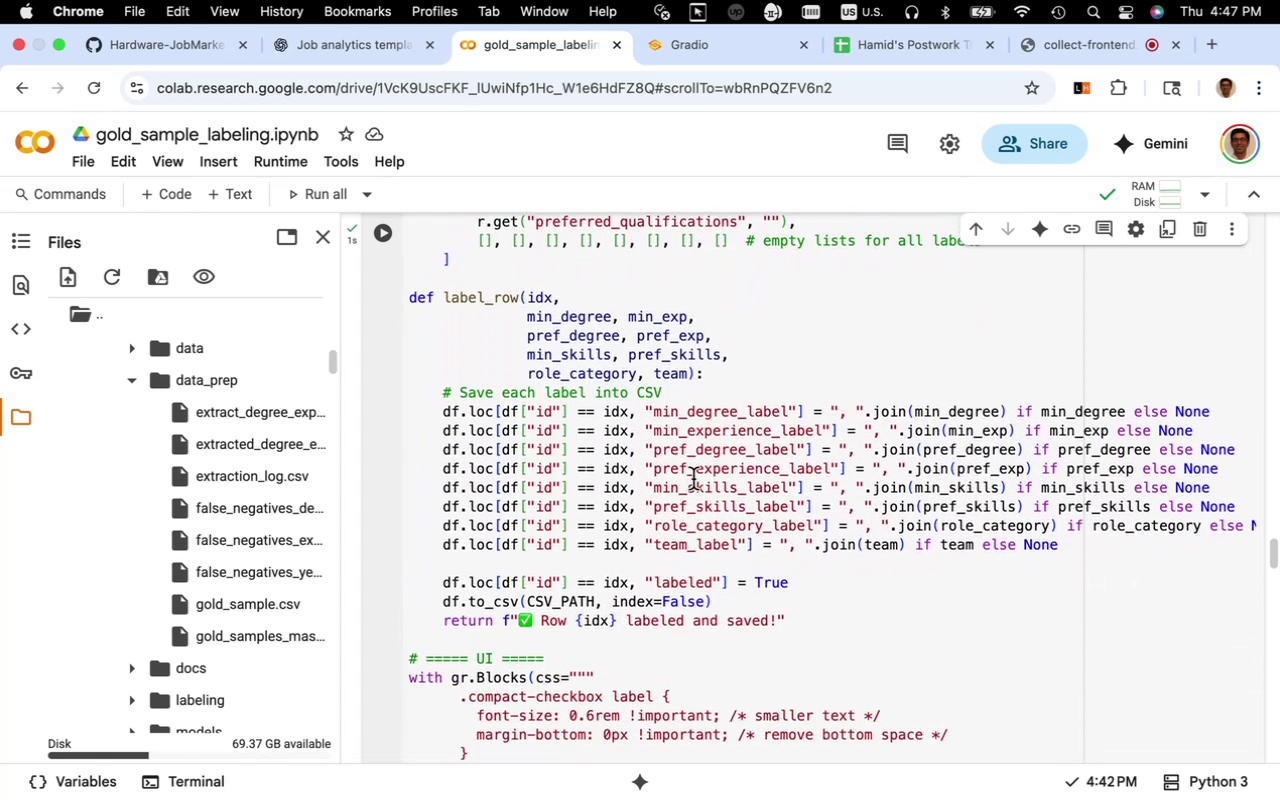 
scroll: coordinate [693, 479], scroll_direction: up, amount: 2.0
 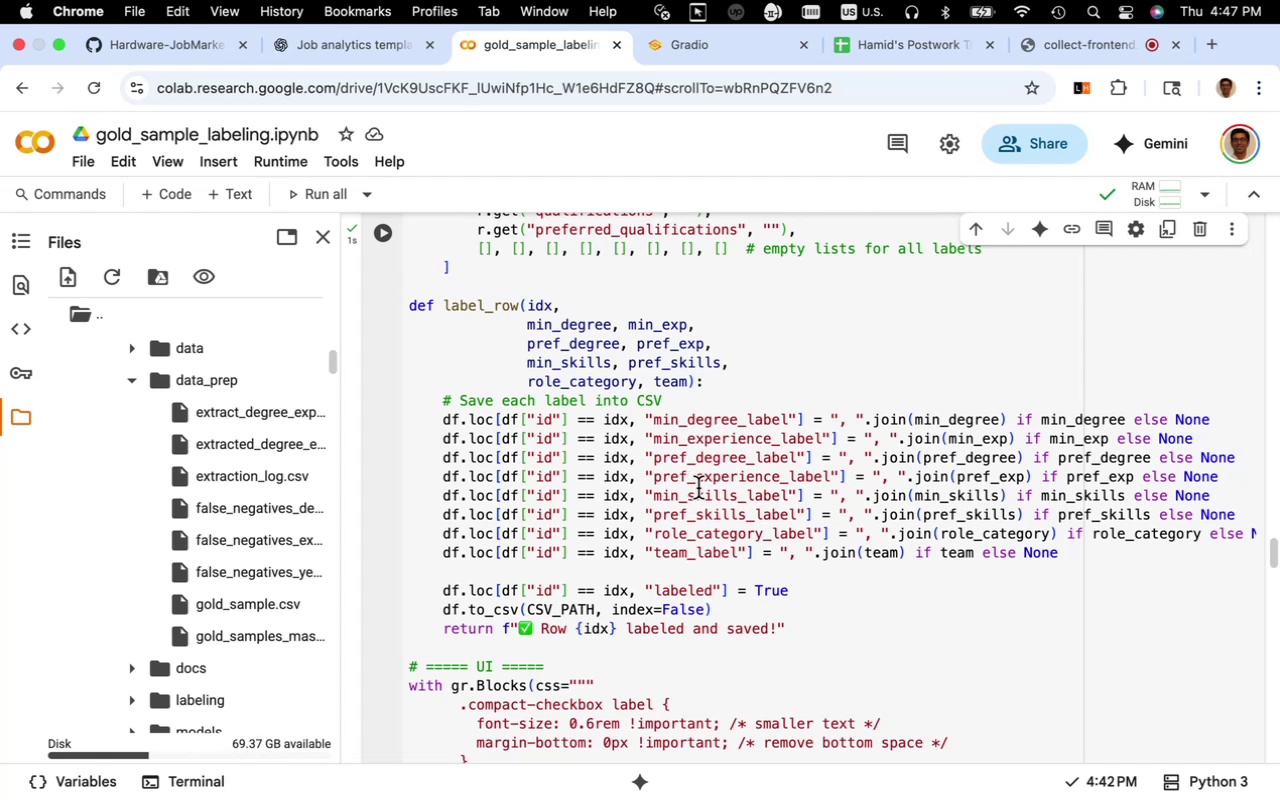 
wait(37.57)
 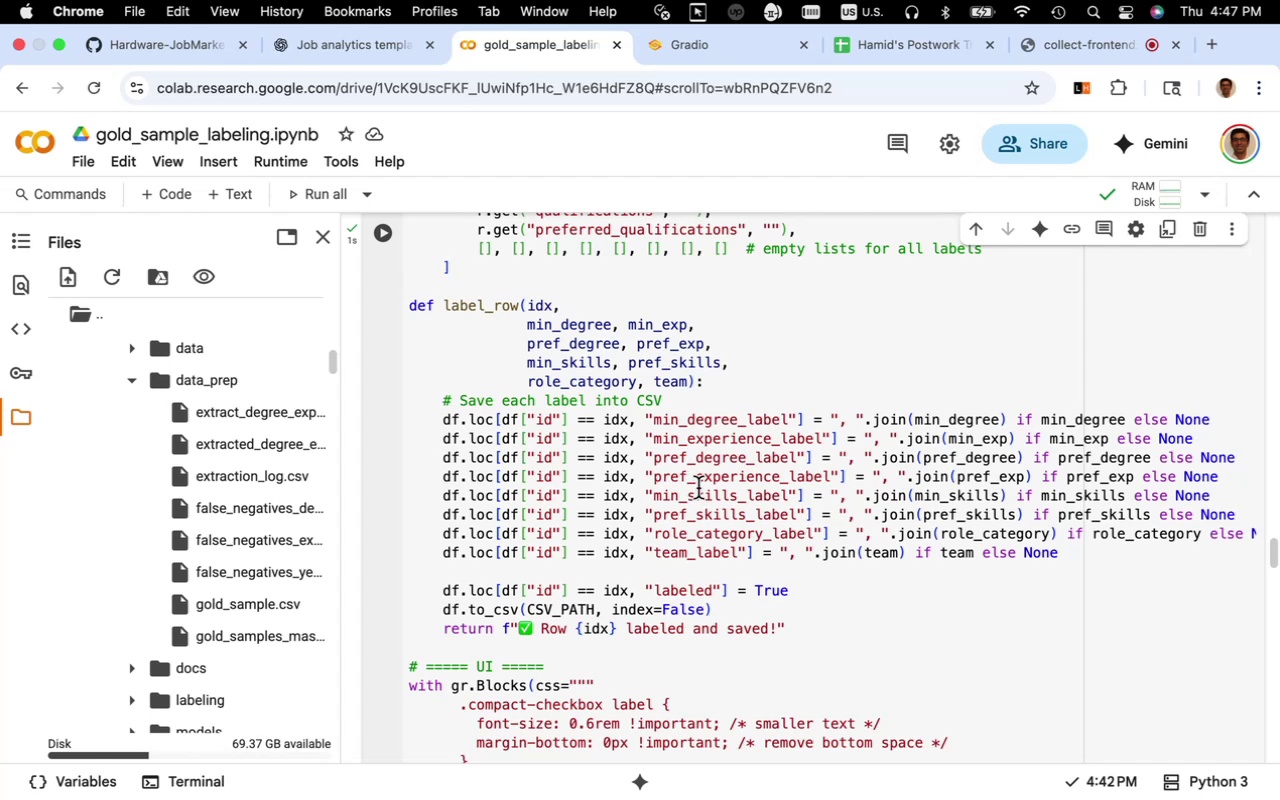 
scroll: coordinate [698, 488], scroll_direction: down, amount: 5.0
 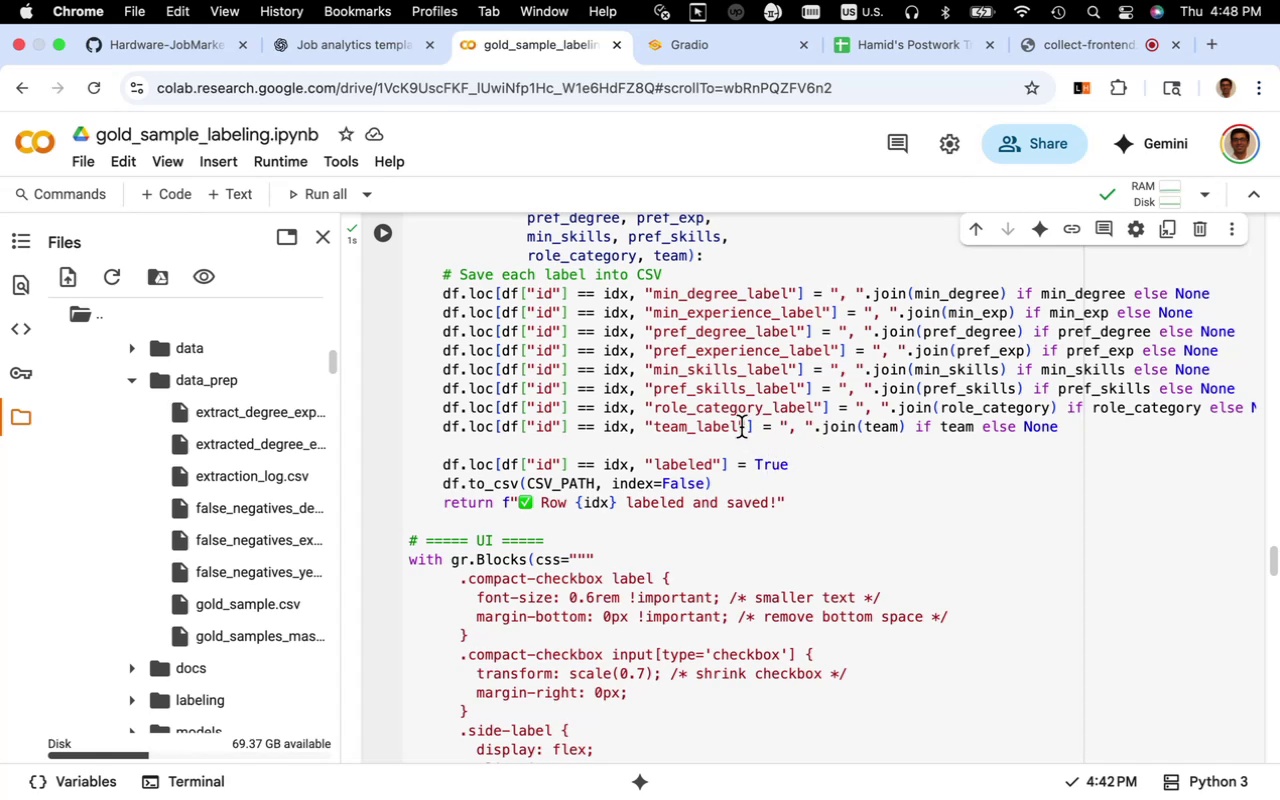 
wait(53.65)
 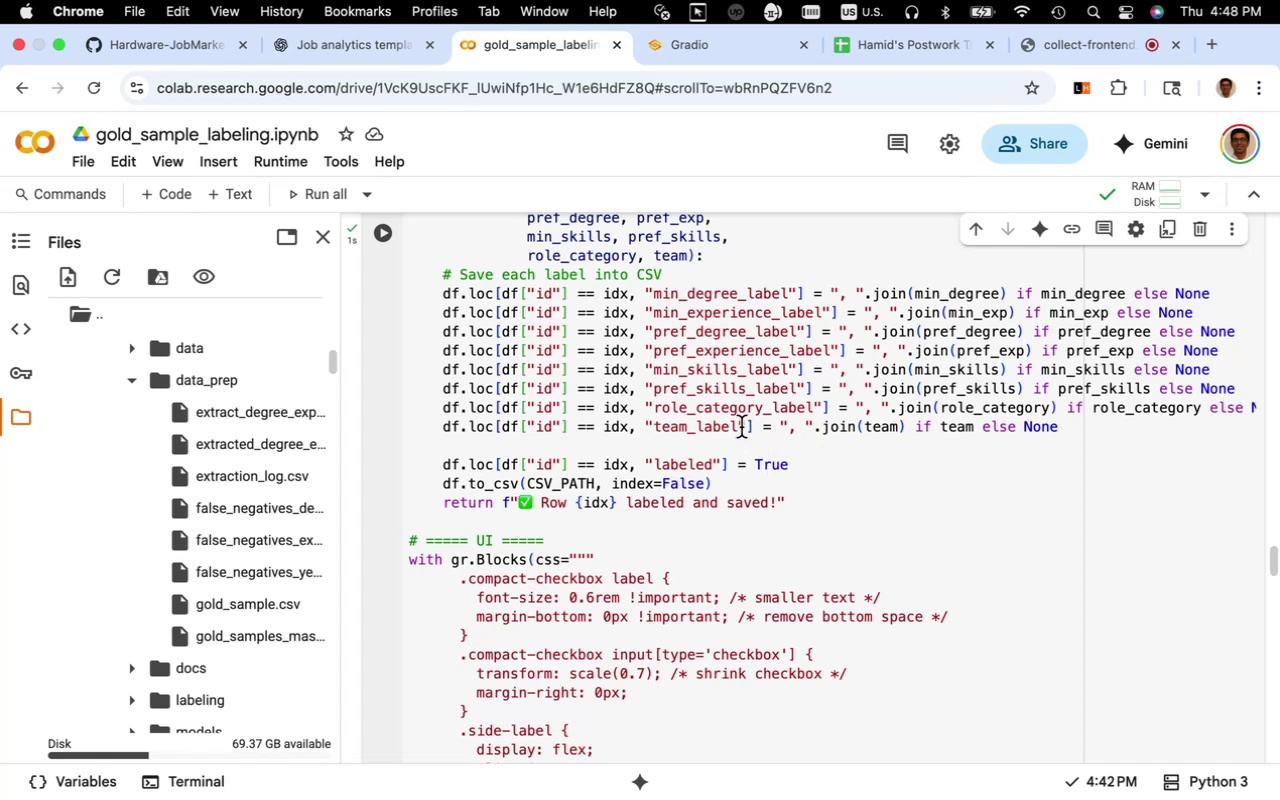 
left_click([385, 58])
 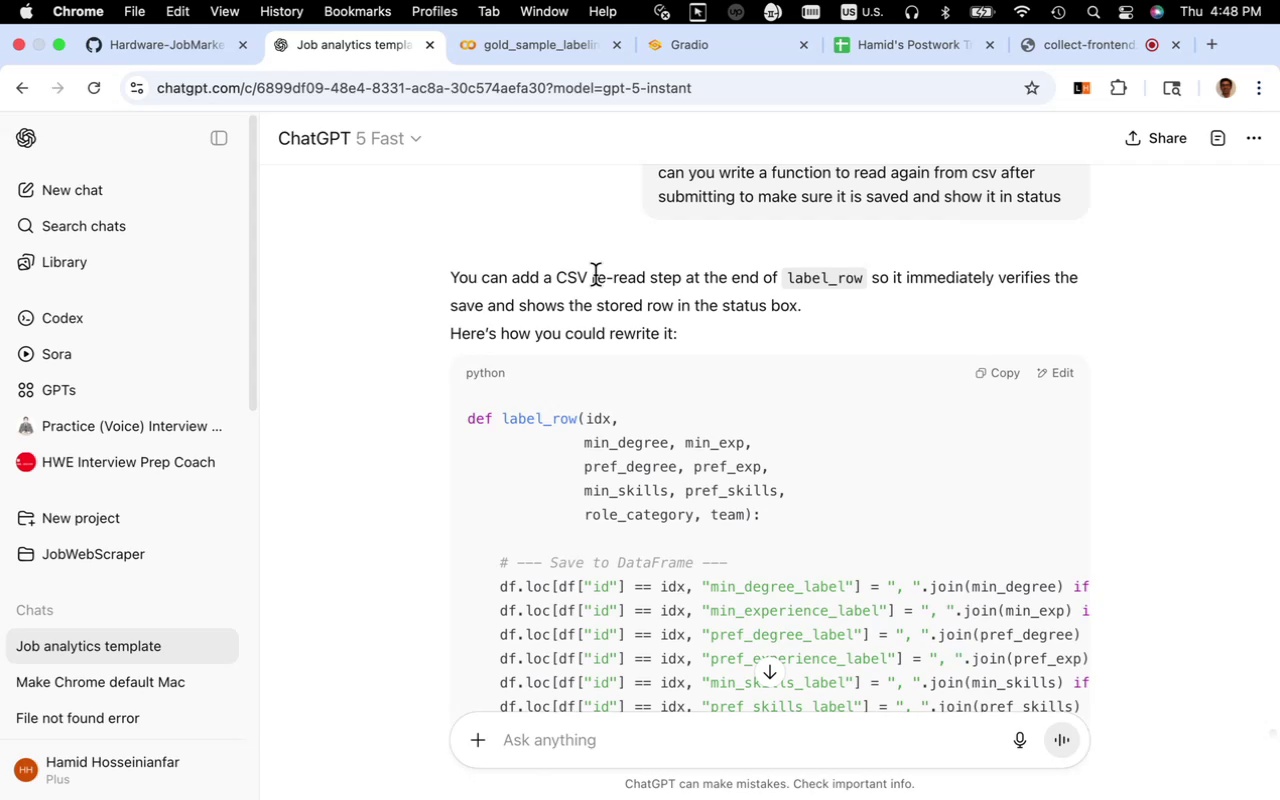 
scroll: coordinate [595, 275], scroll_direction: down, amount: 2.0
 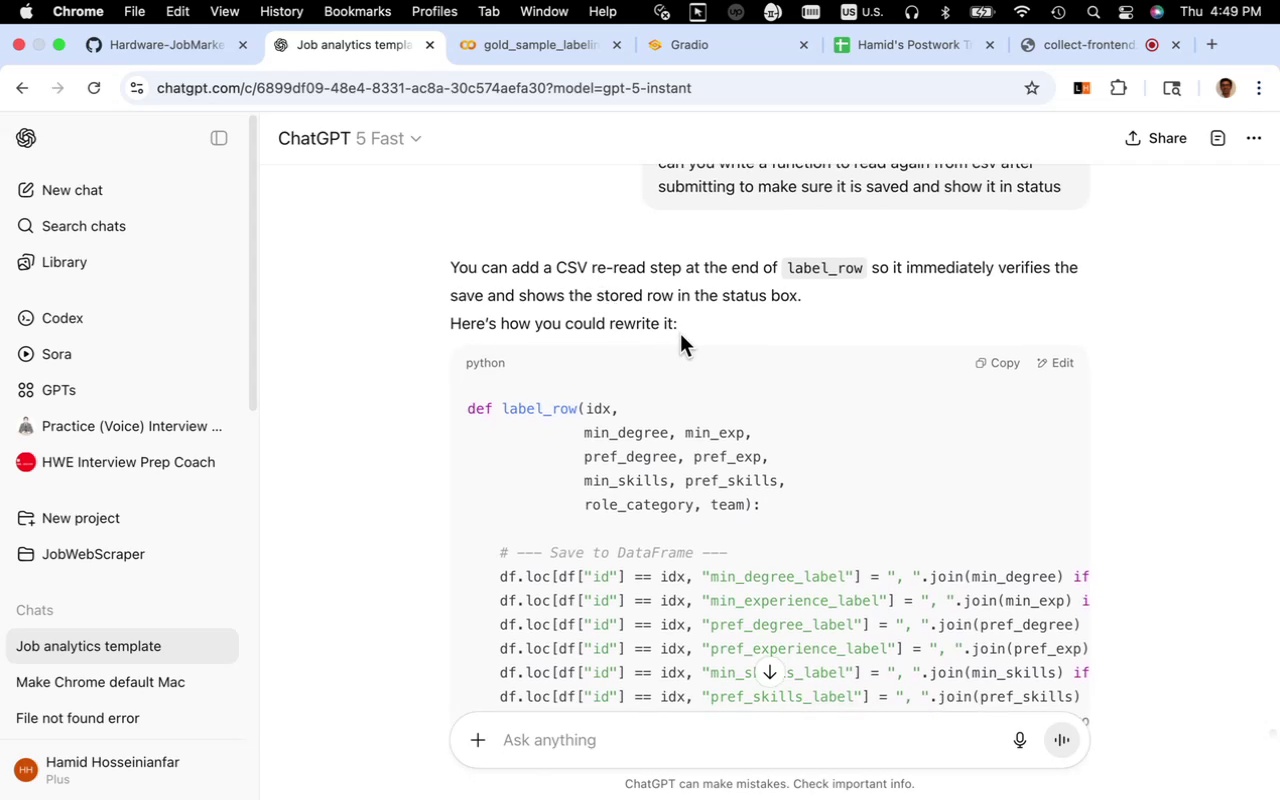 
wait(6.88)
 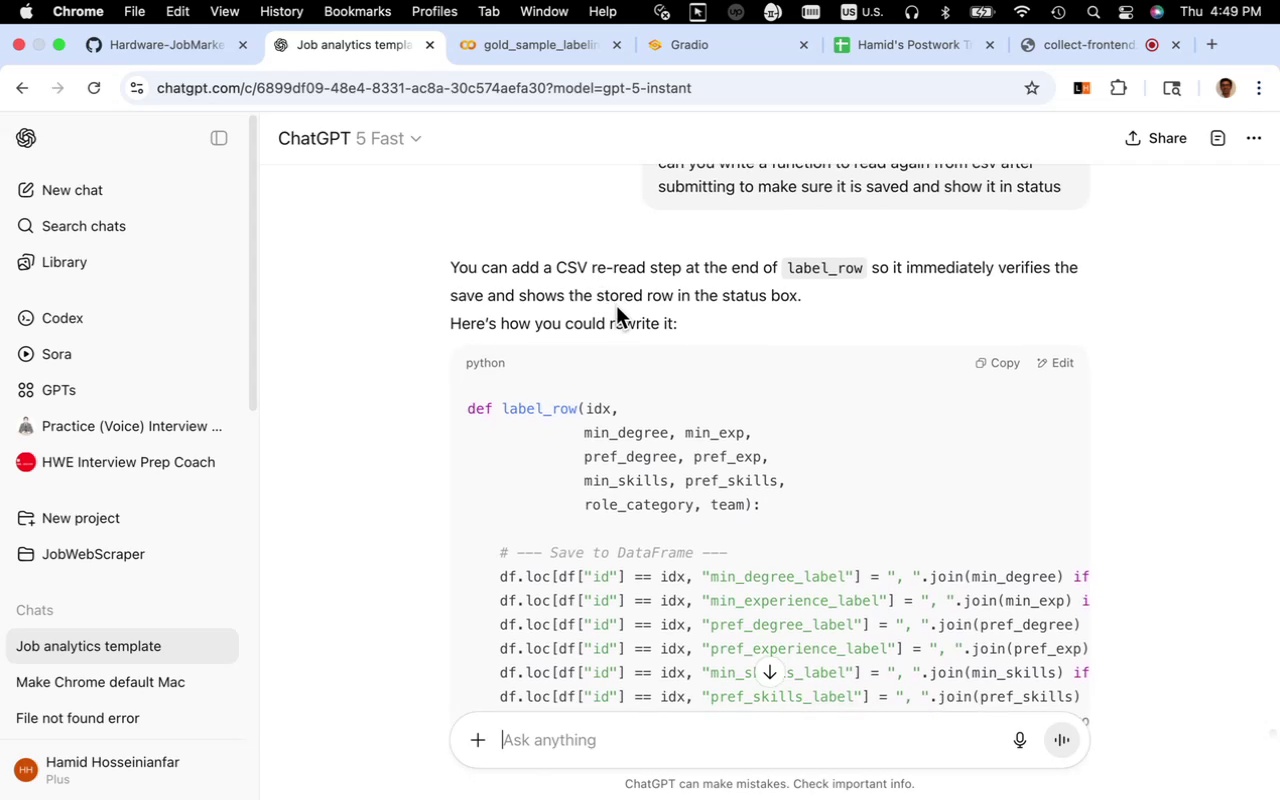 
scroll: coordinate [680, 334], scroll_direction: down, amount: 13.0
 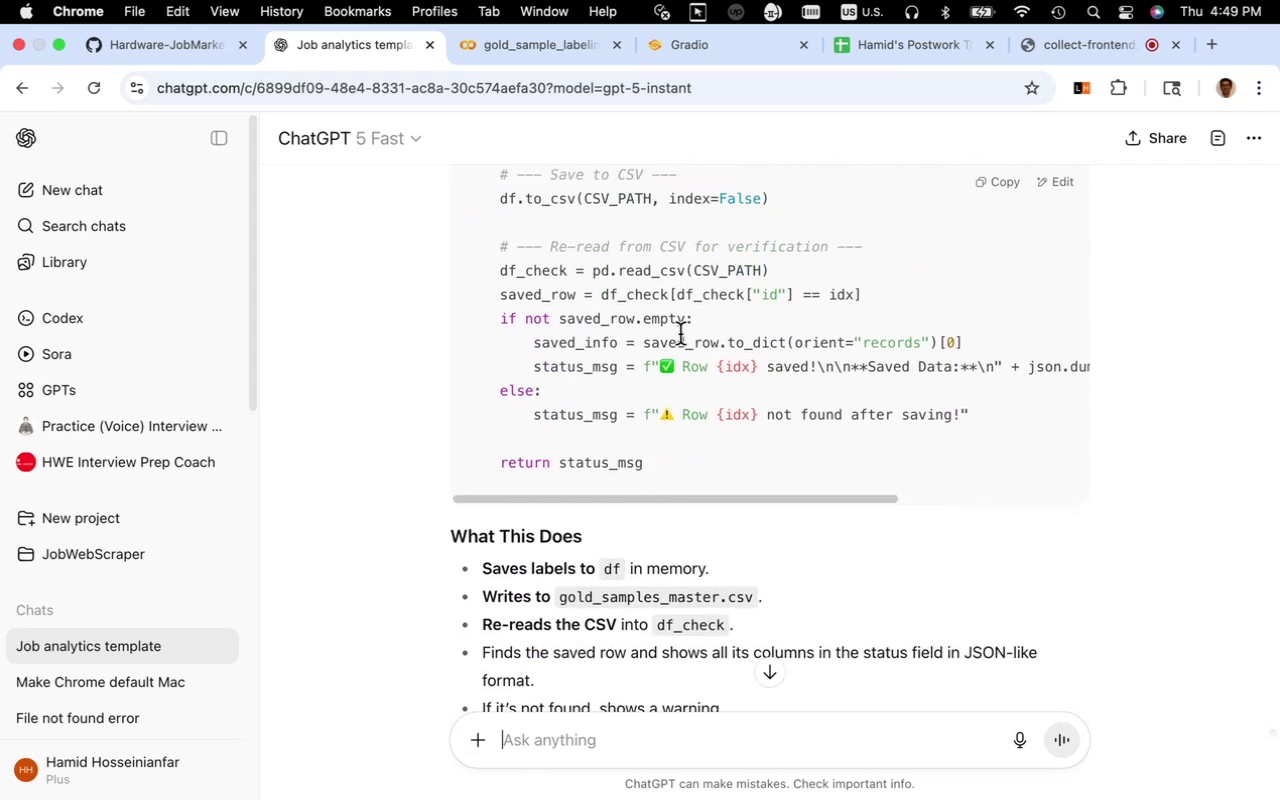 
scroll: coordinate [680, 334], scroll_direction: up, amount: 3.0
 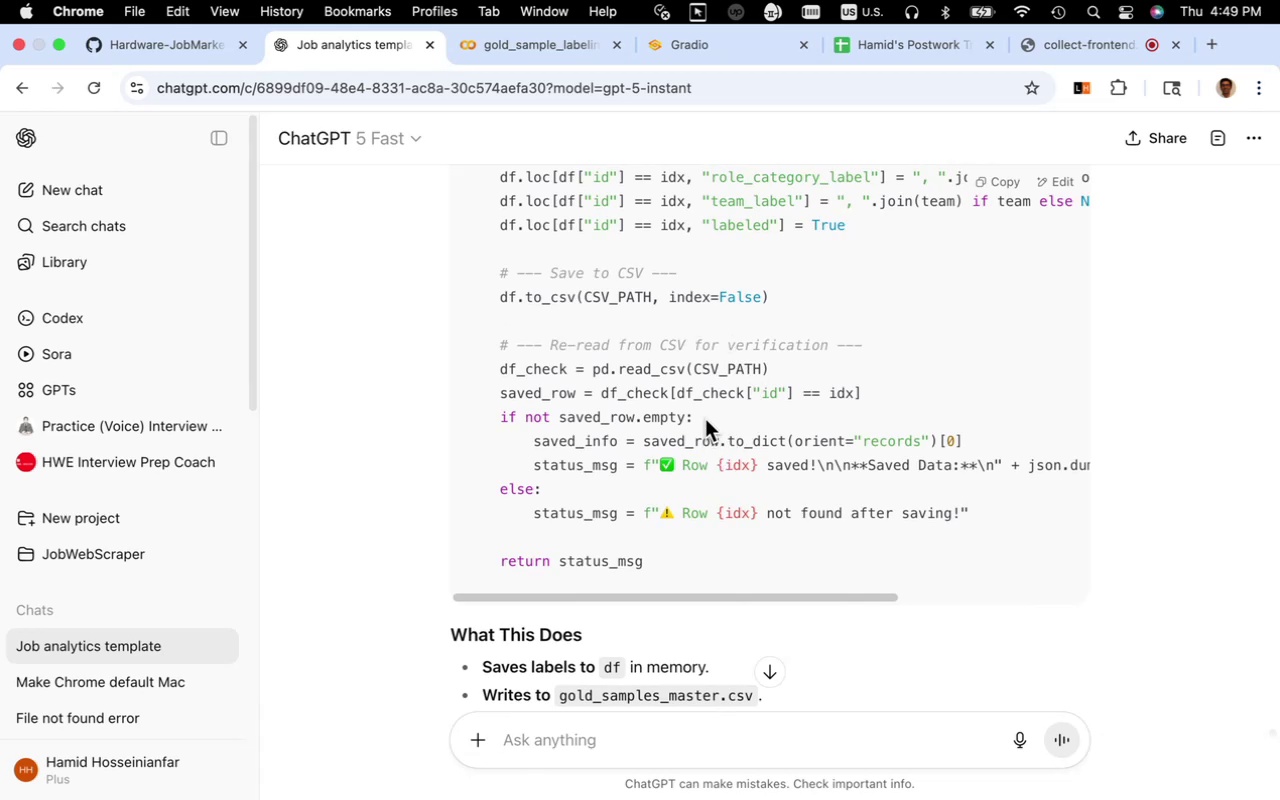 
wait(19.94)
 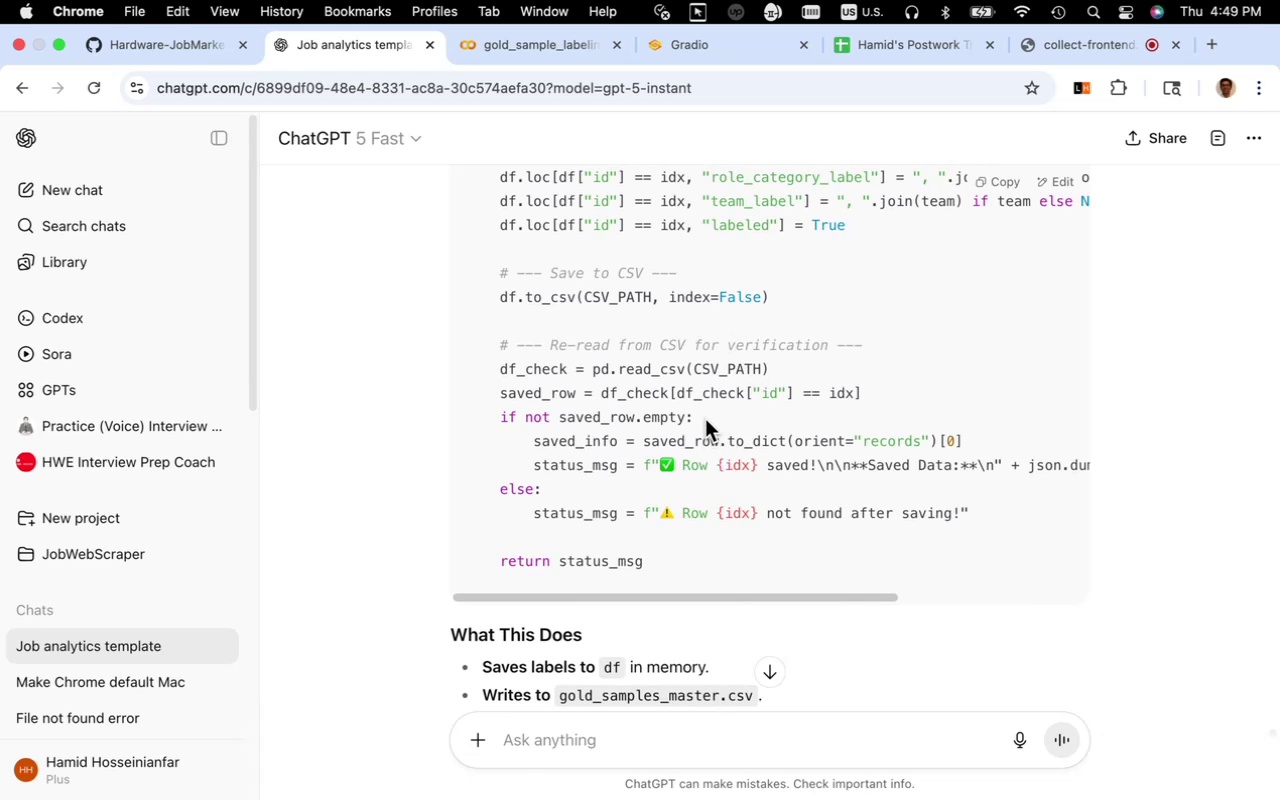 
scroll: coordinate [709, 409], scroll_direction: down, amount: 4.0
 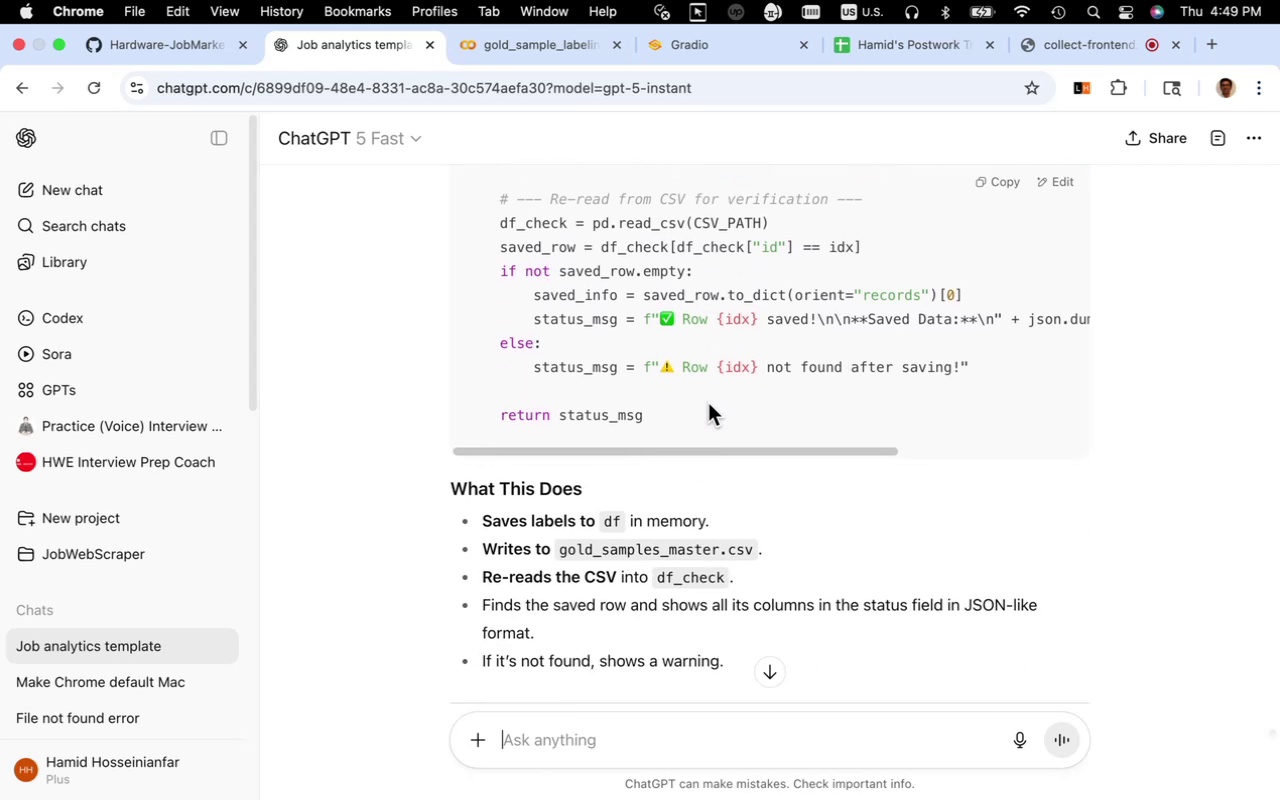 
wait(11.64)
 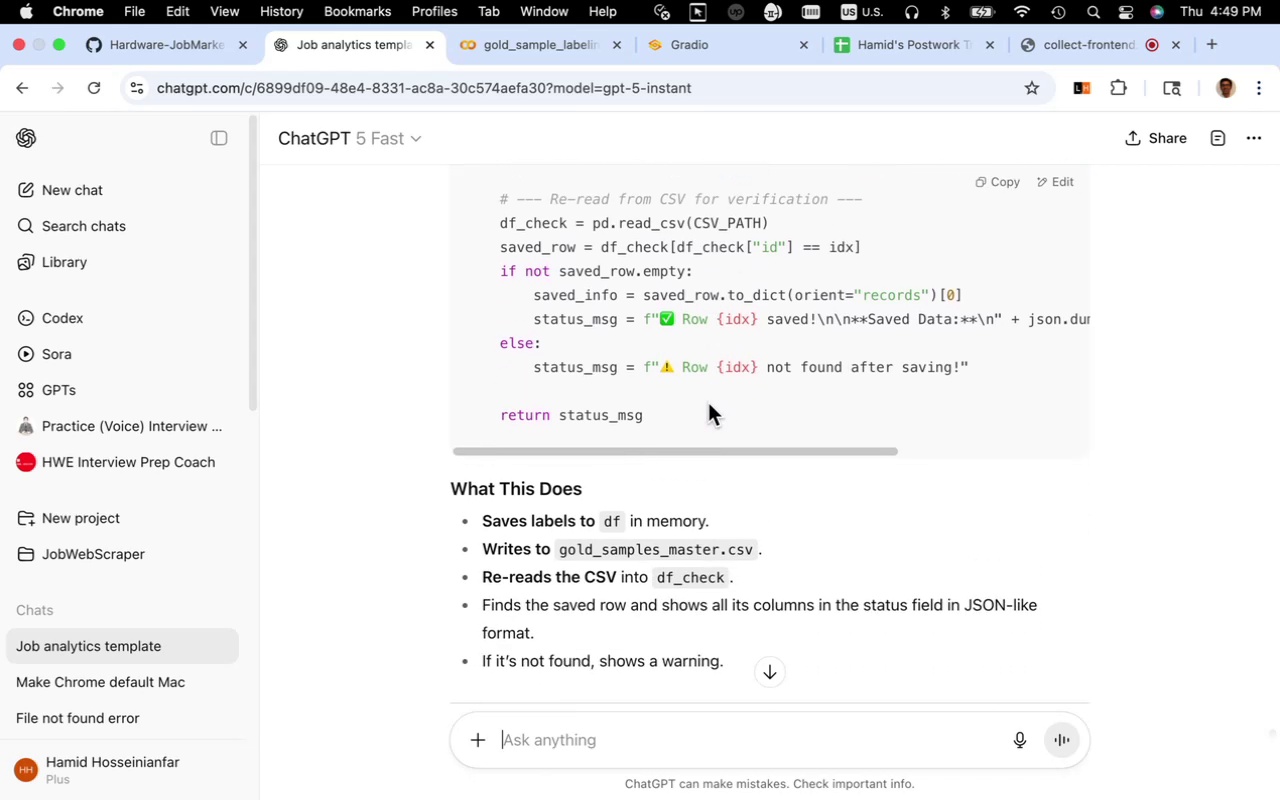 
scroll: coordinate [708, 403], scroll_direction: up, amount: 3.0
 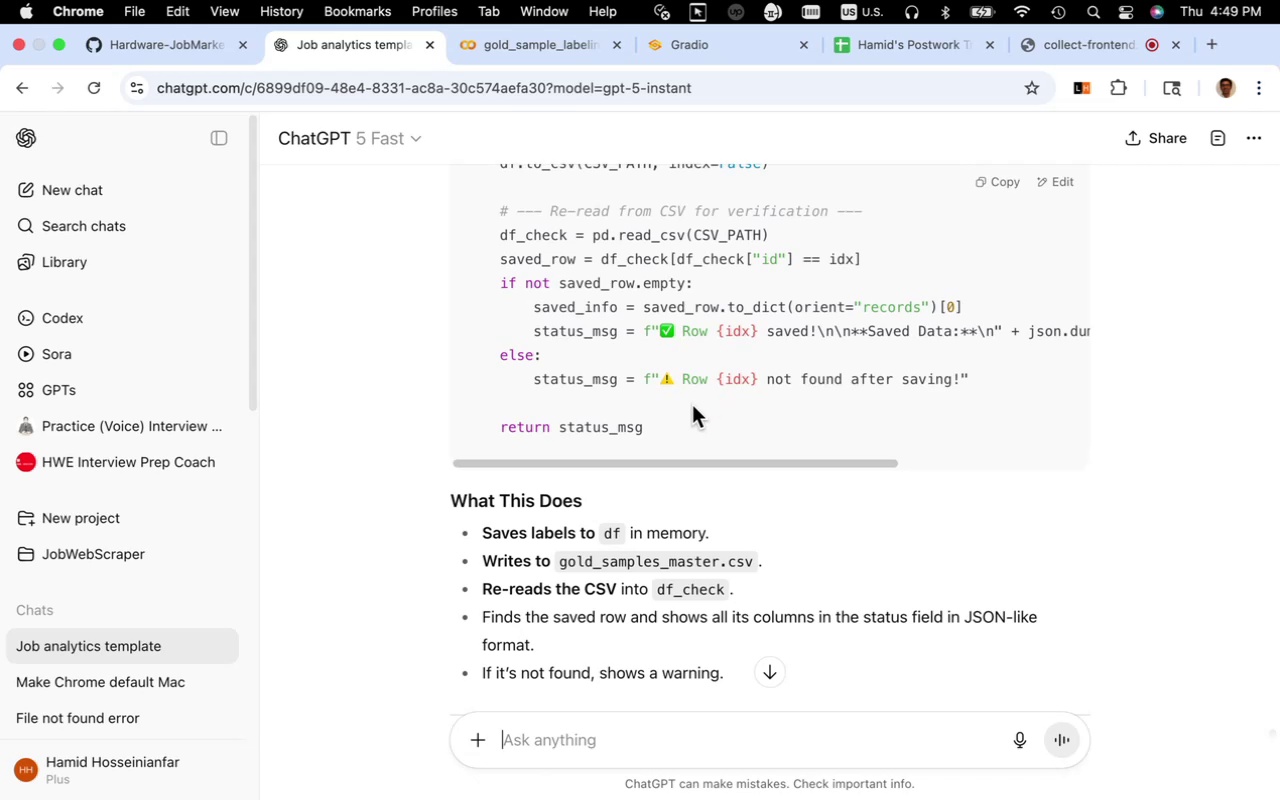 
wait(17.33)
 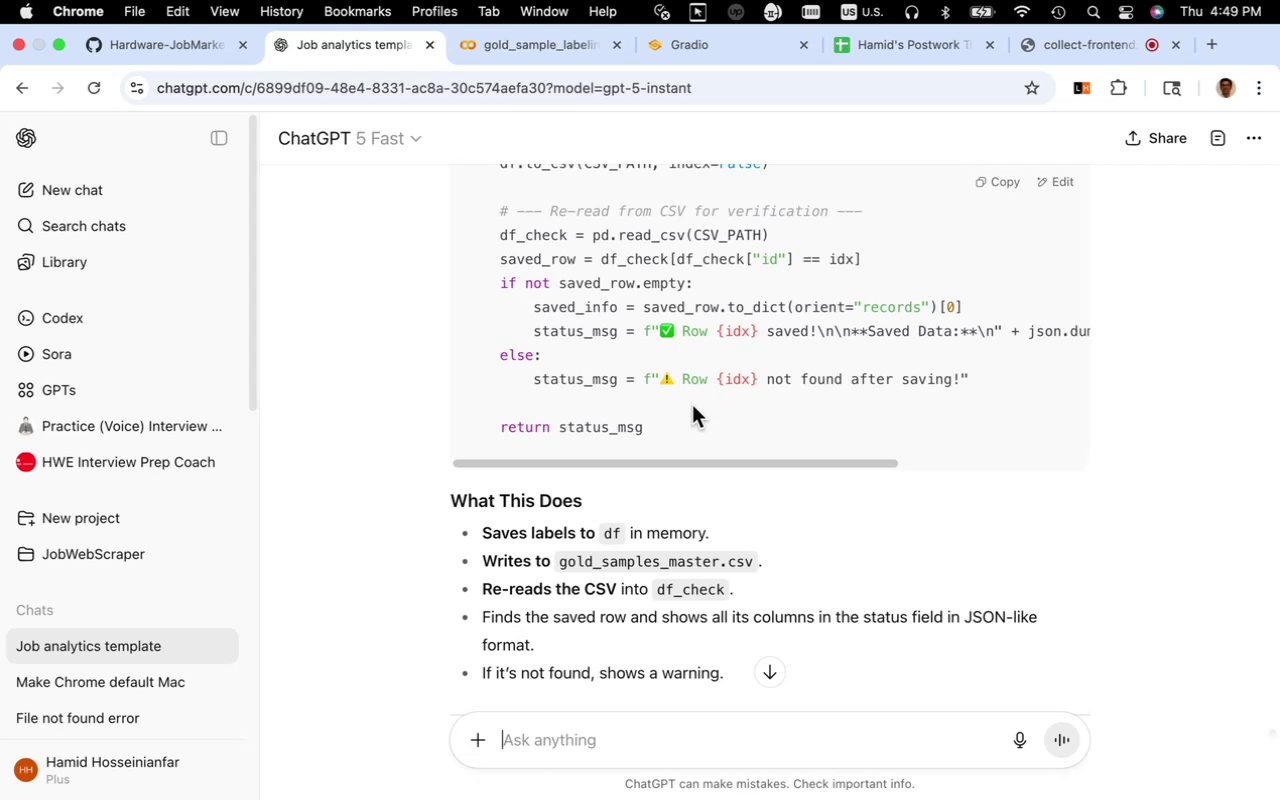 
scroll: coordinate [691, 415], scroll_direction: up, amount: 4.0
 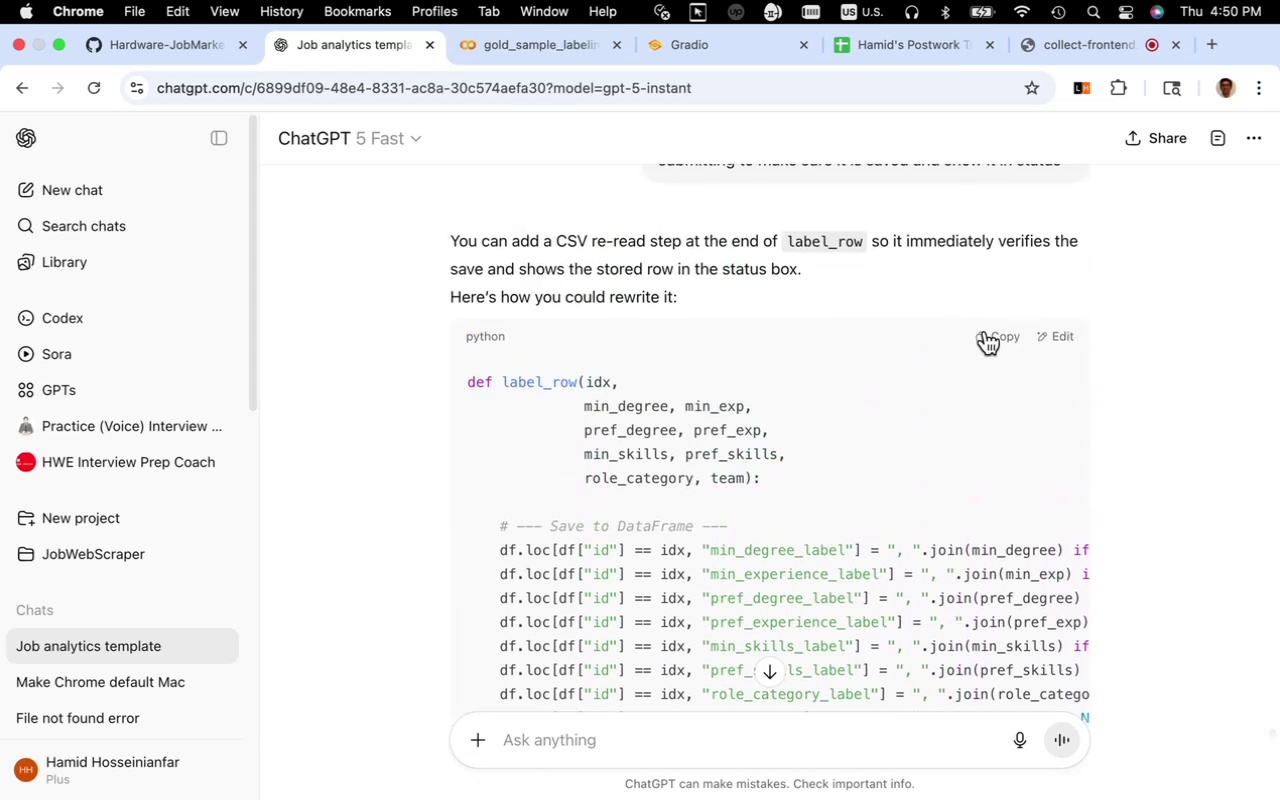 
left_click([985, 331])
 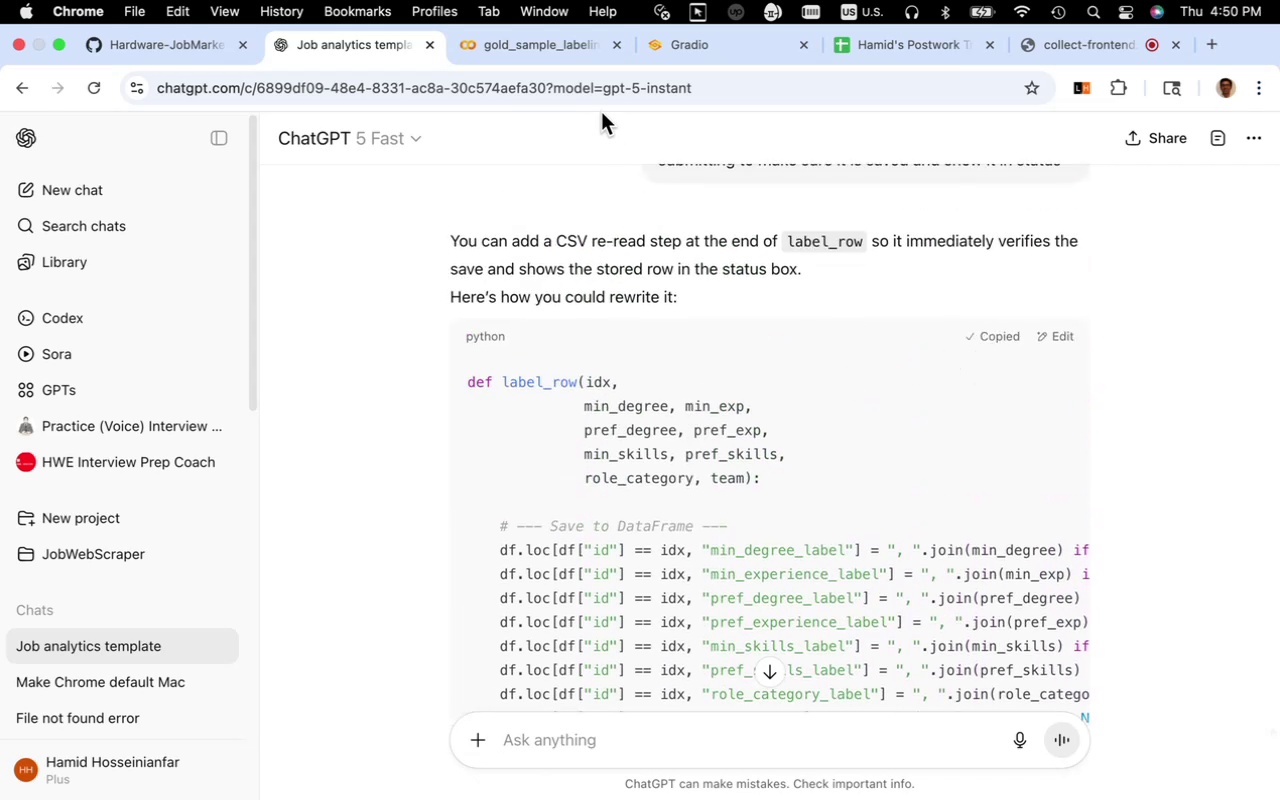 
mouse_move([567, 87])
 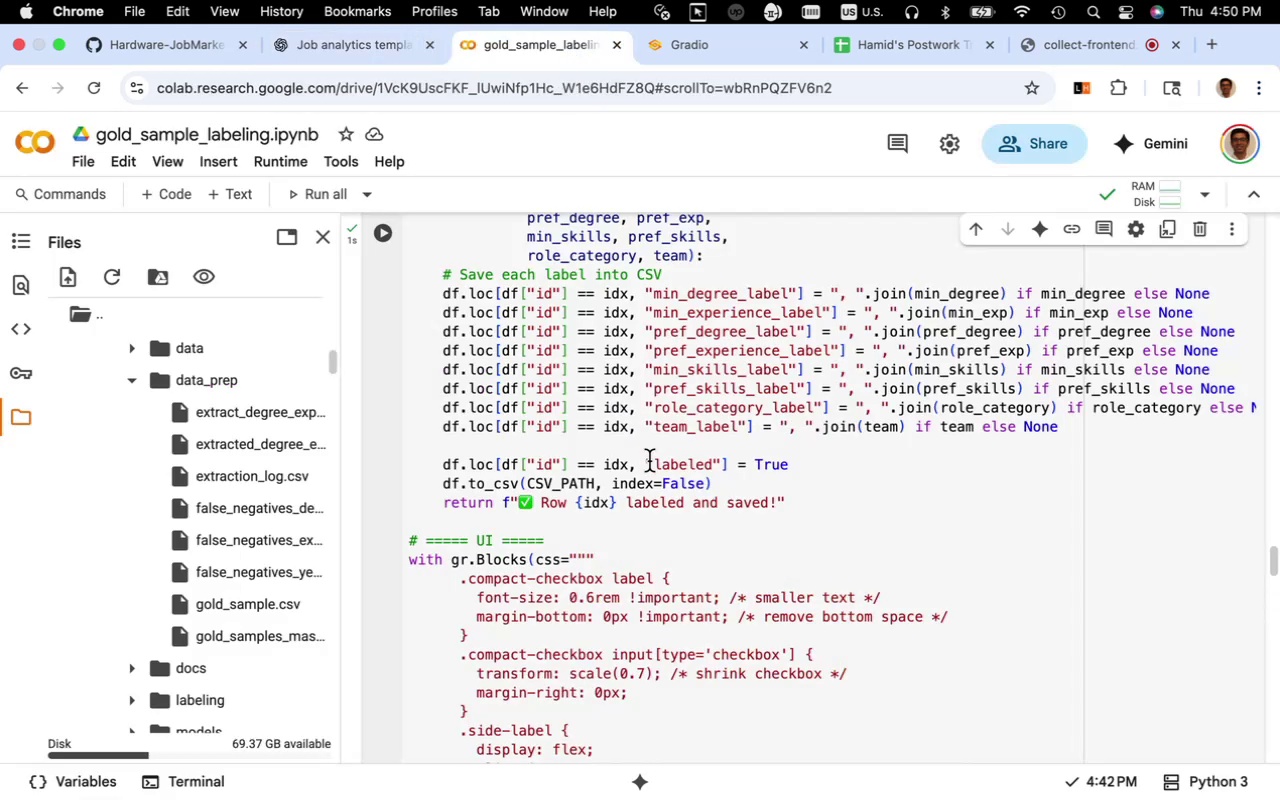 
scroll: coordinate [650, 459], scroll_direction: up, amount: 12.0
 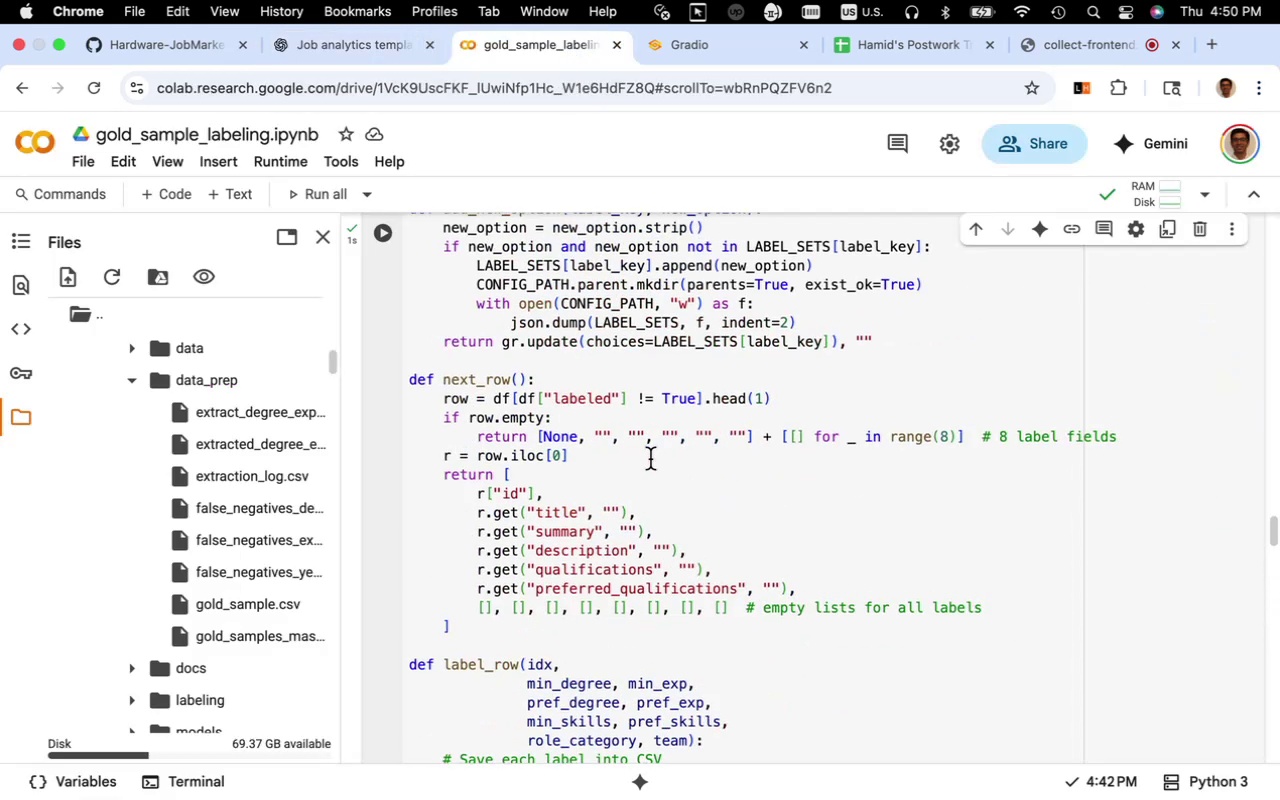 
scroll: coordinate [650, 459], scroll_direction: down, amount: 7.0
 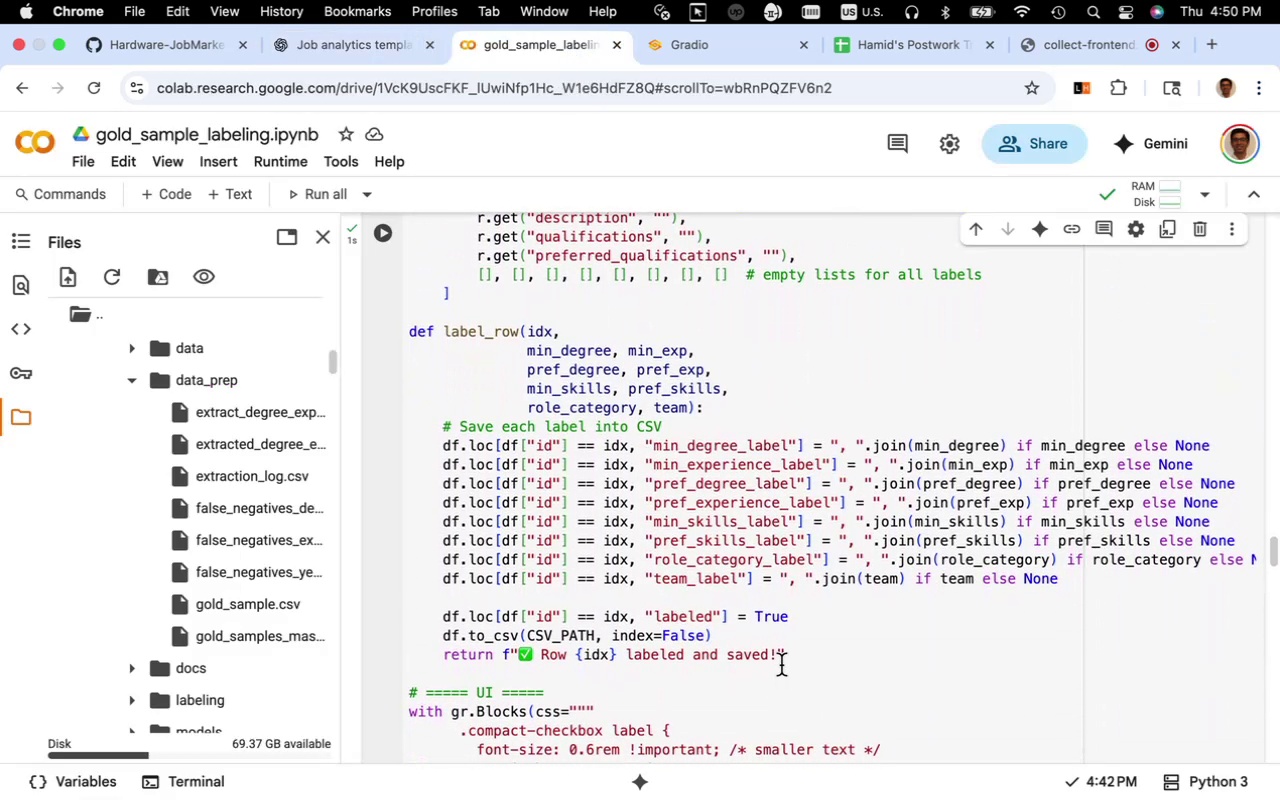 
left_click_drag(start_coordinate=[787, 656], to_coordinate=[408, 334])
 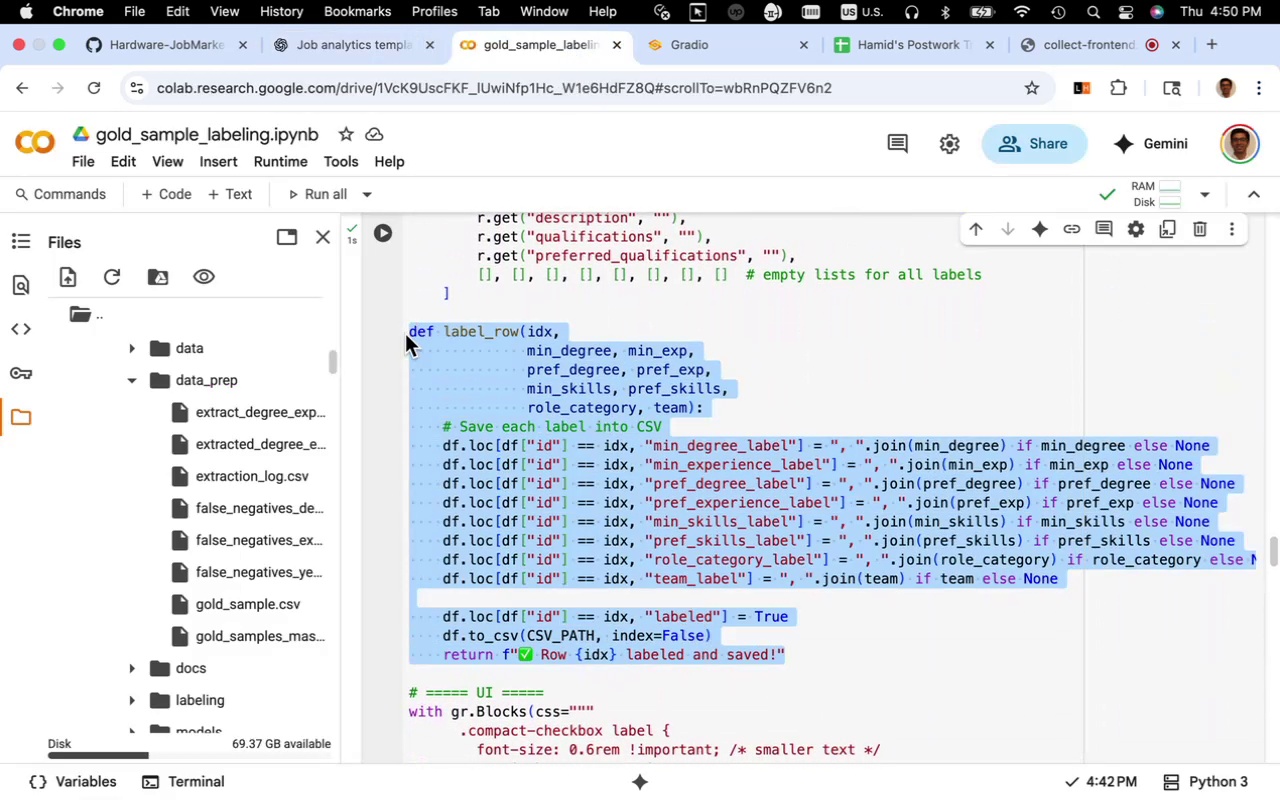 
key(Meta+V)
 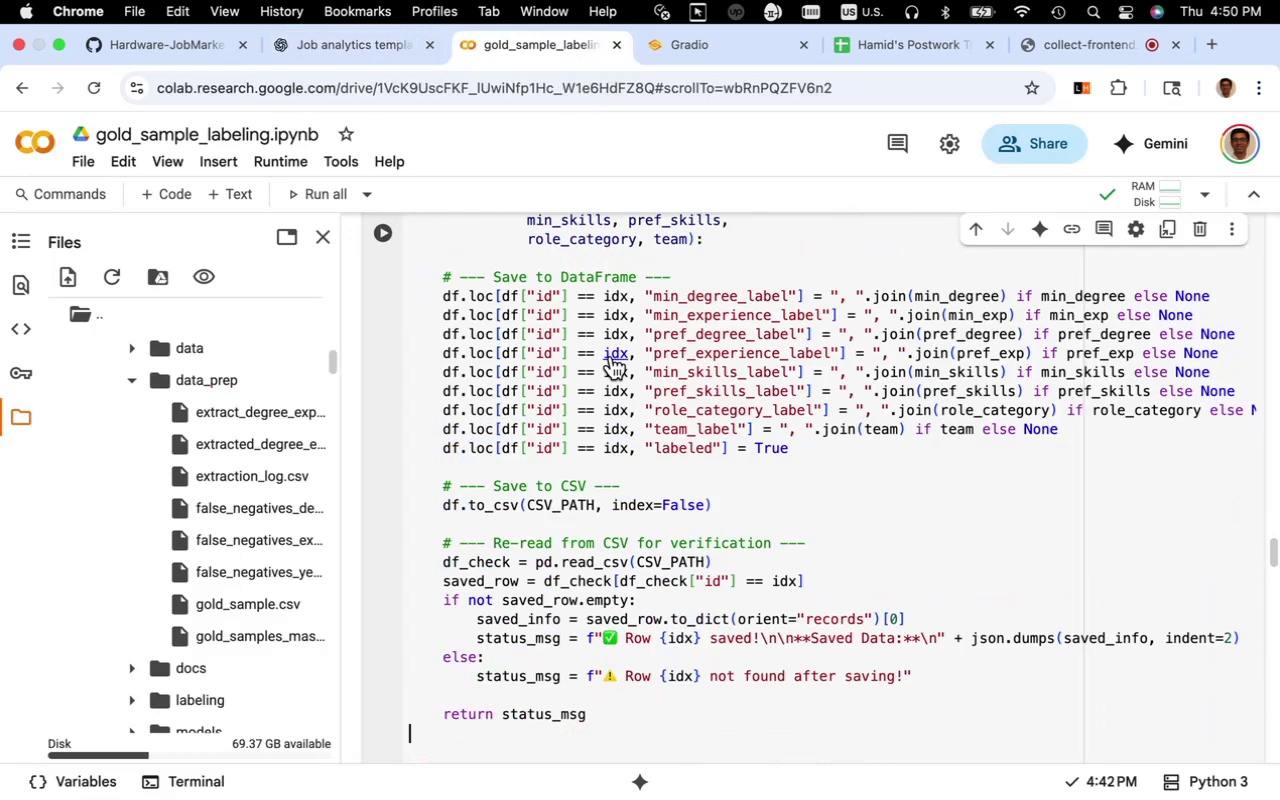 
key(Meta+S)
 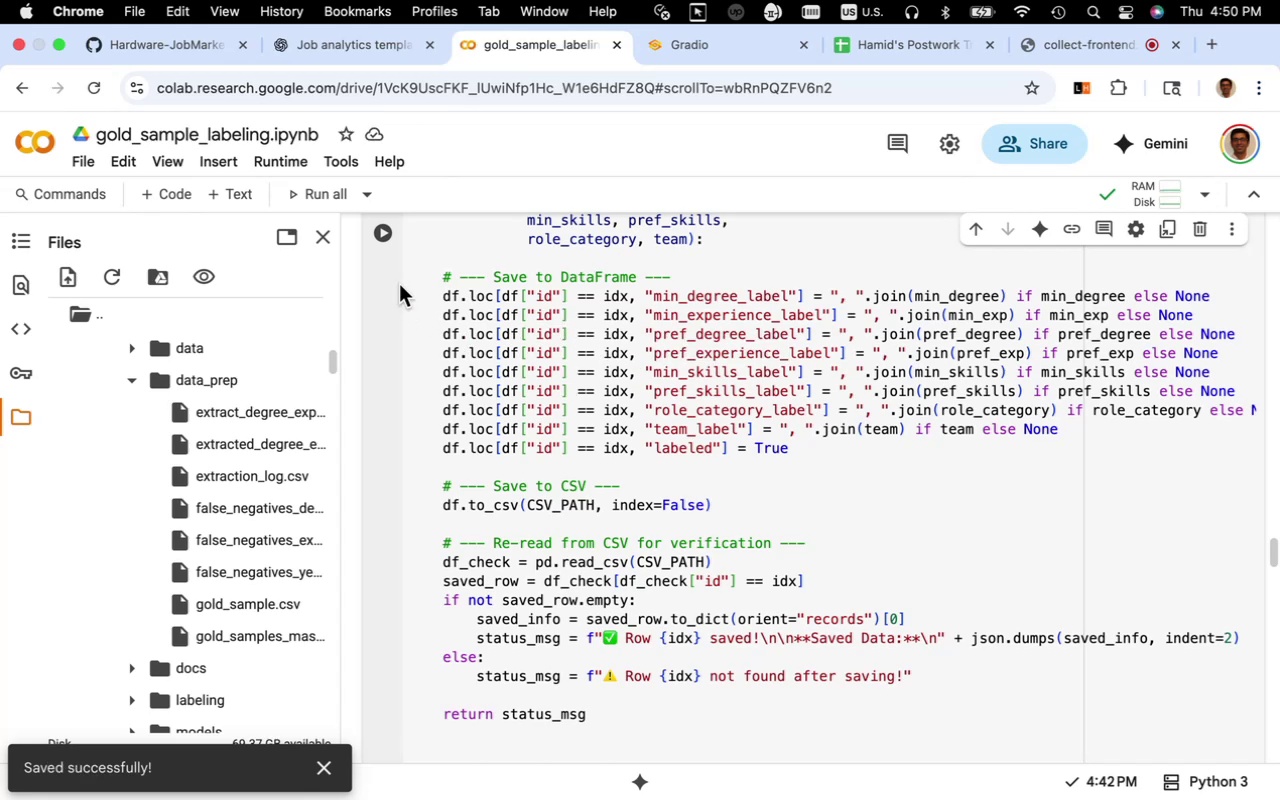 
wait(5.36)
 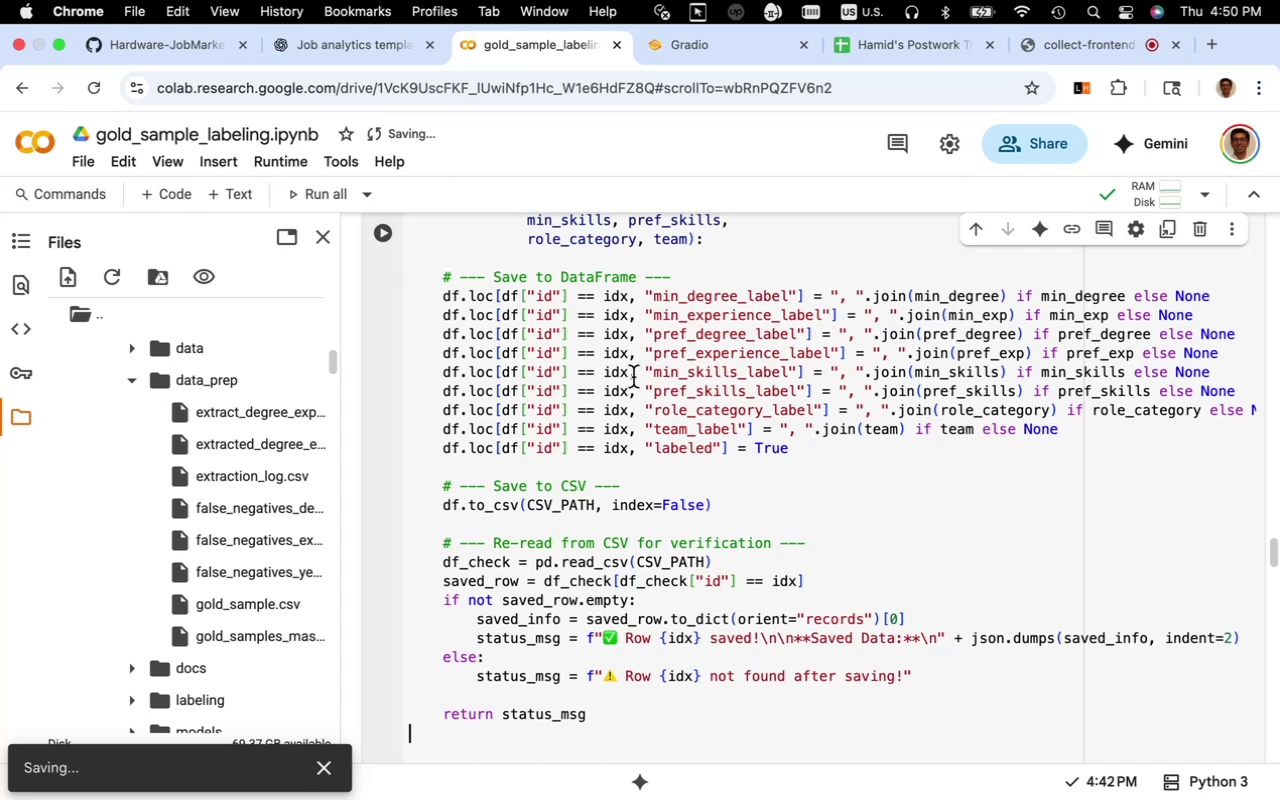 
left_click([385, 236])
 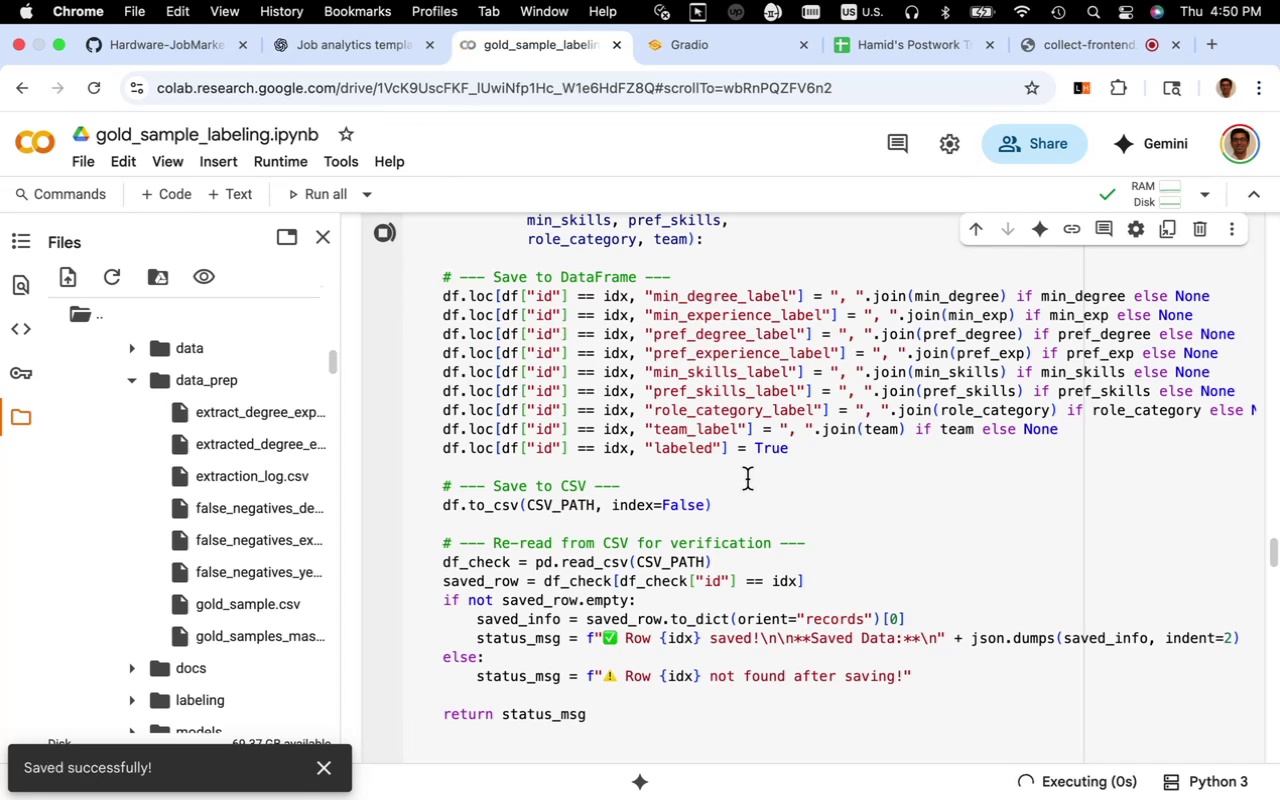 
scroll: coordinate [747, 479], scroll_direction: down, amount: 11.0
 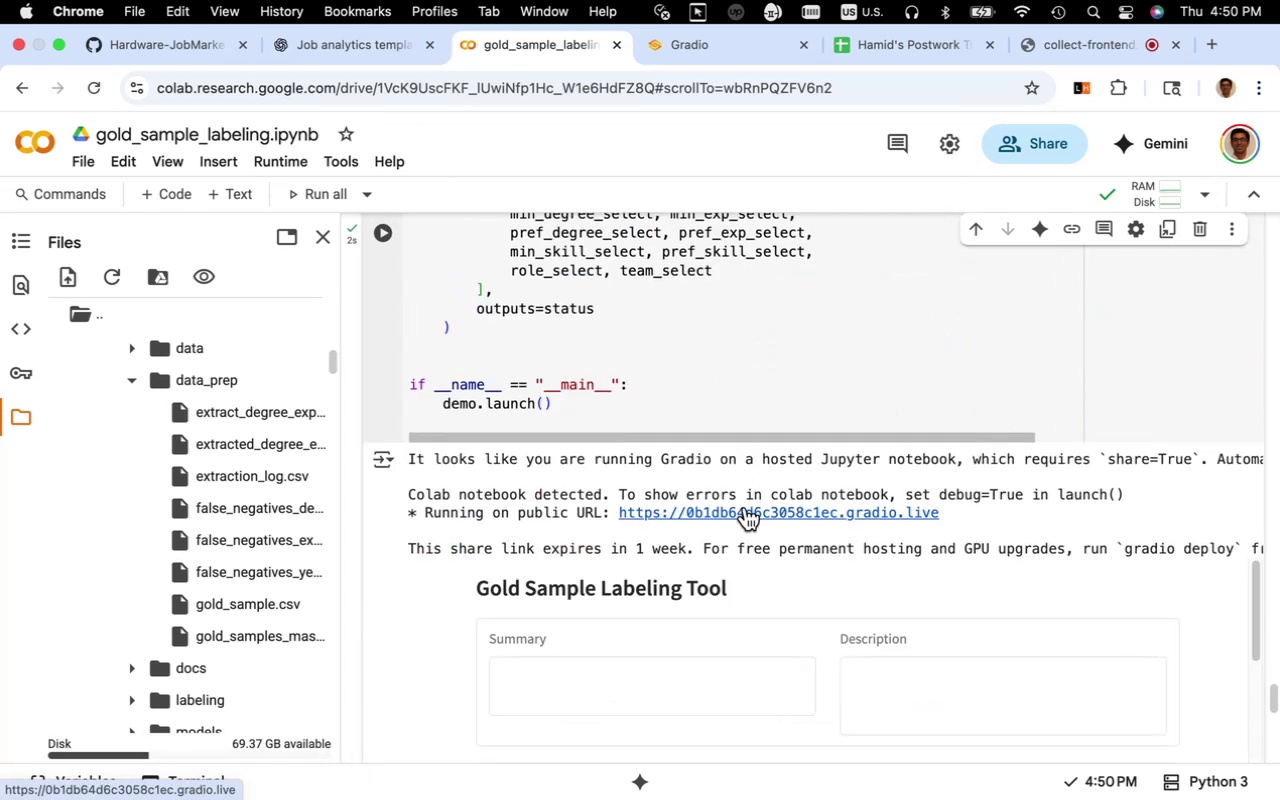 
left_click([745, 507])
 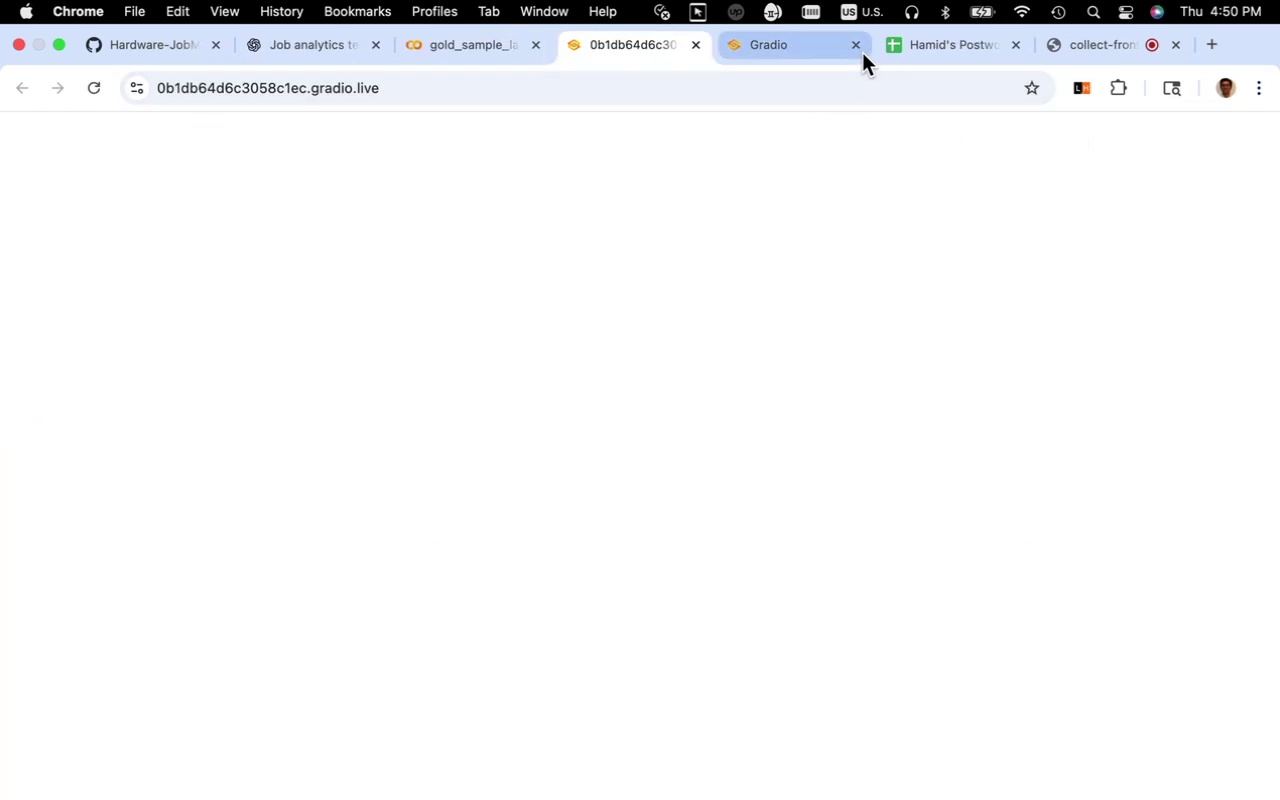 
left_click([858, 47])
 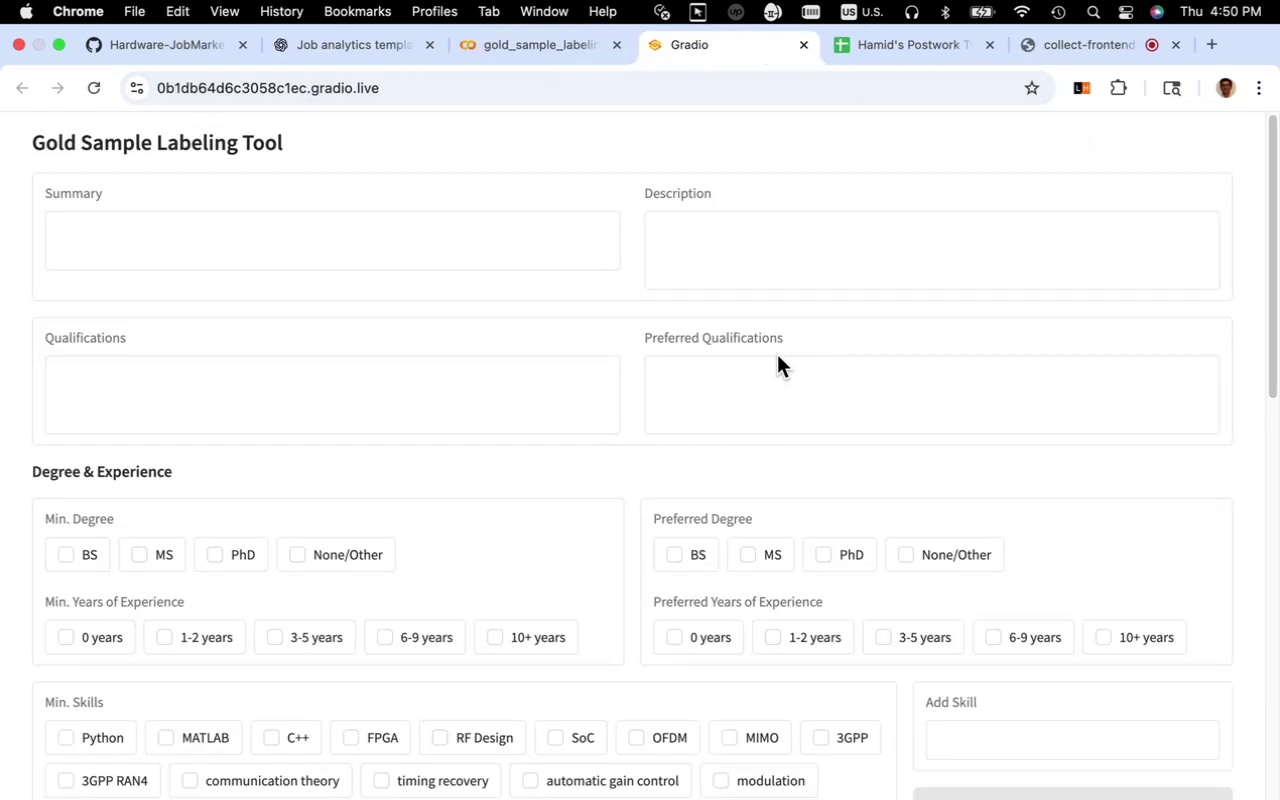 
scroll: coordinate [777, 355], scroll_direction: down, amount: 26.0
 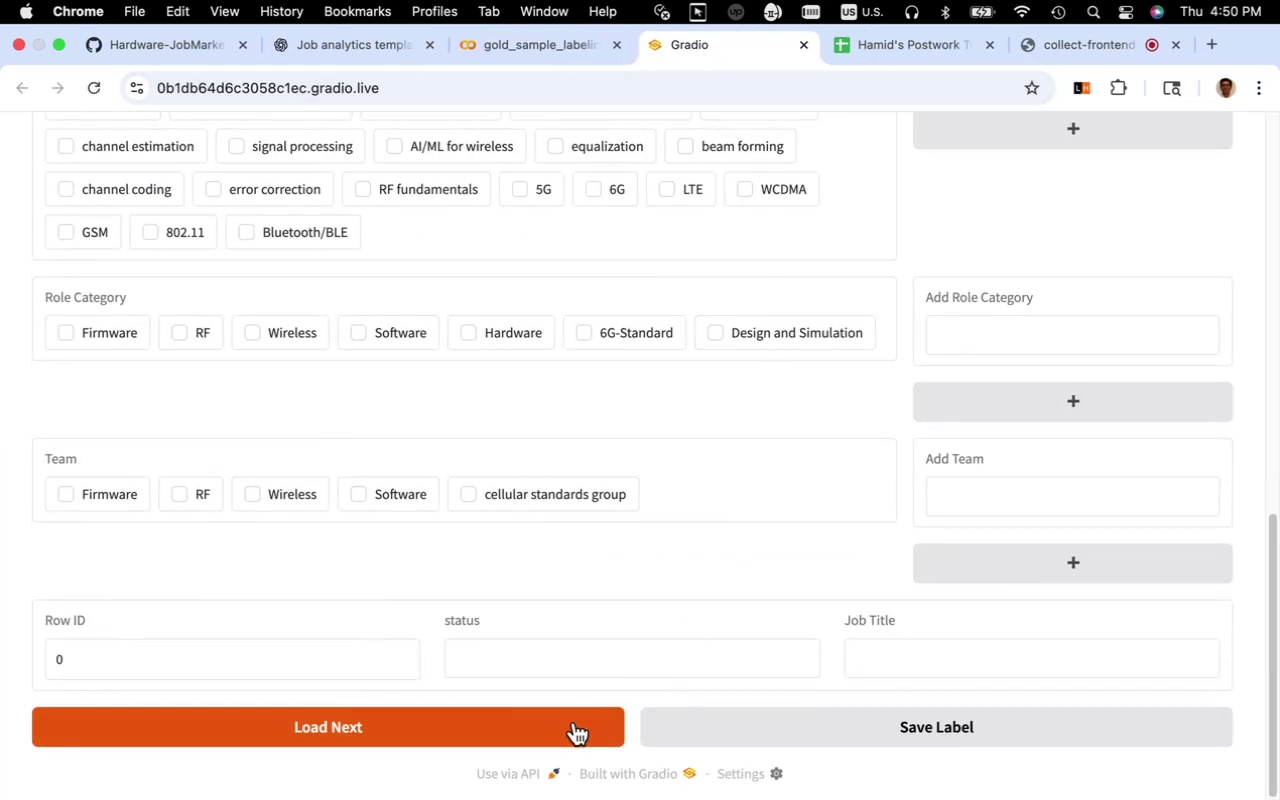 
left_click([574, 722])
 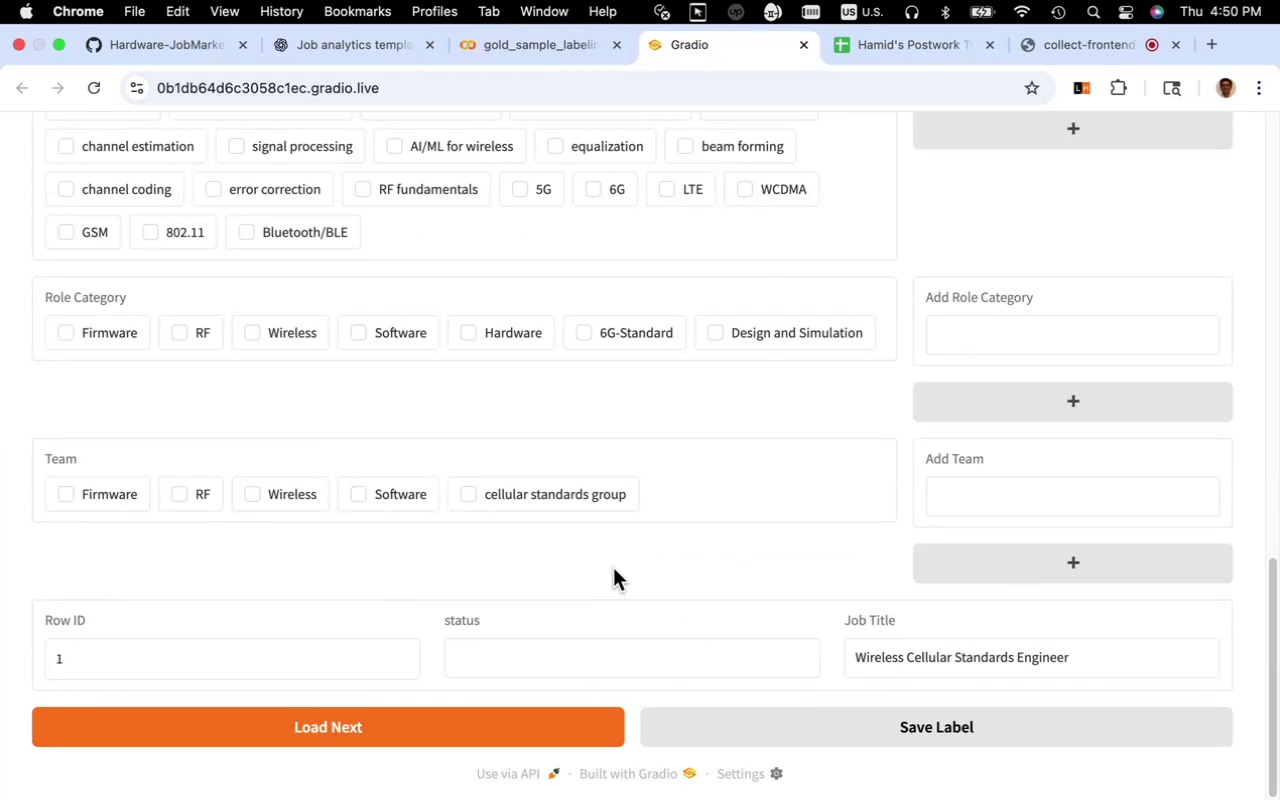 
scroll: coordinate [614, 567], scroll_direction: up, amount: 4.0
 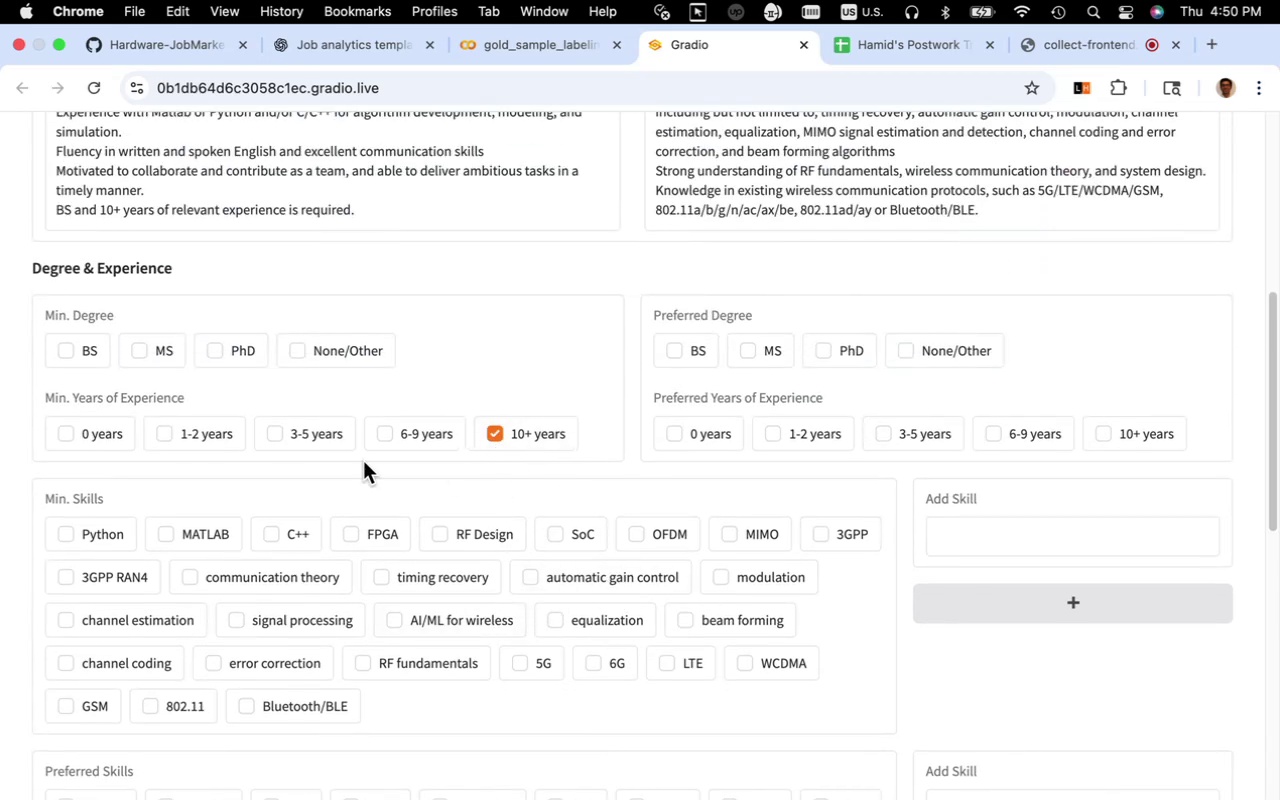 
left_click([59, 352])
 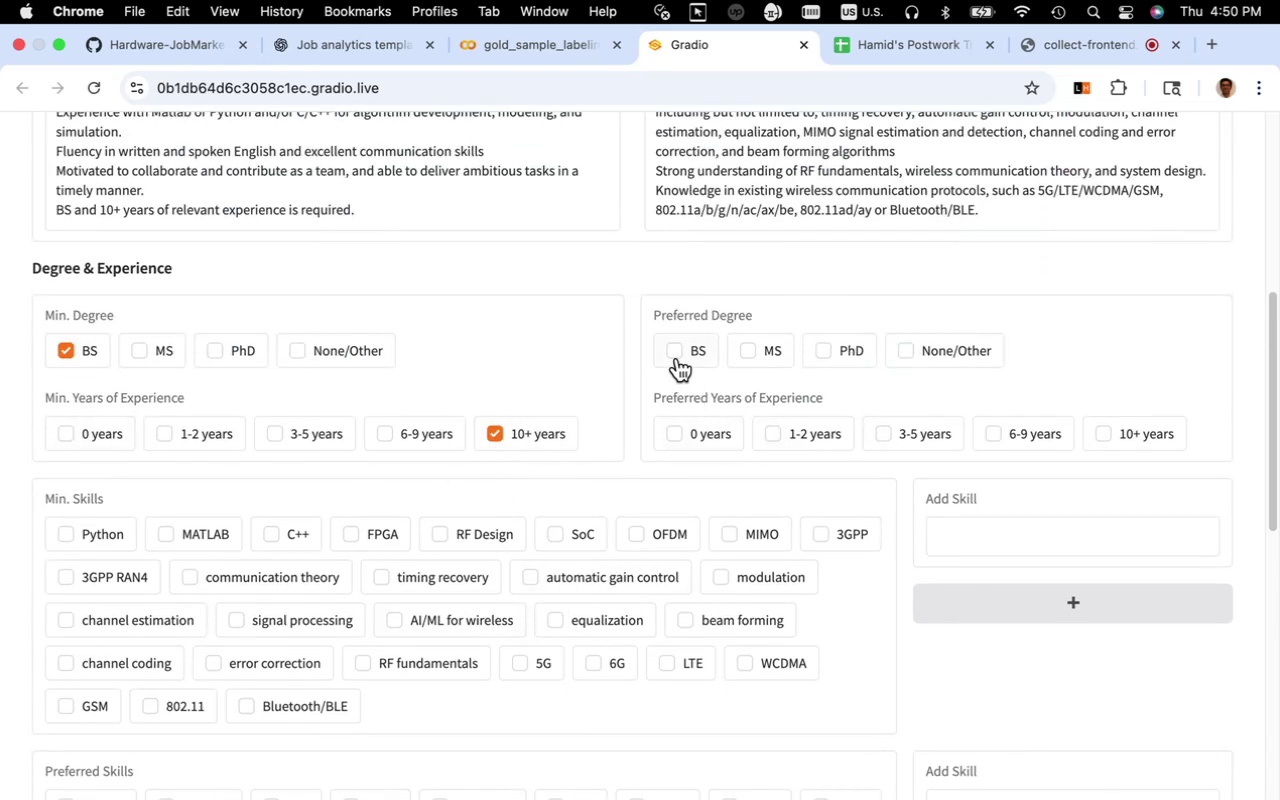 
wait(5.06)
 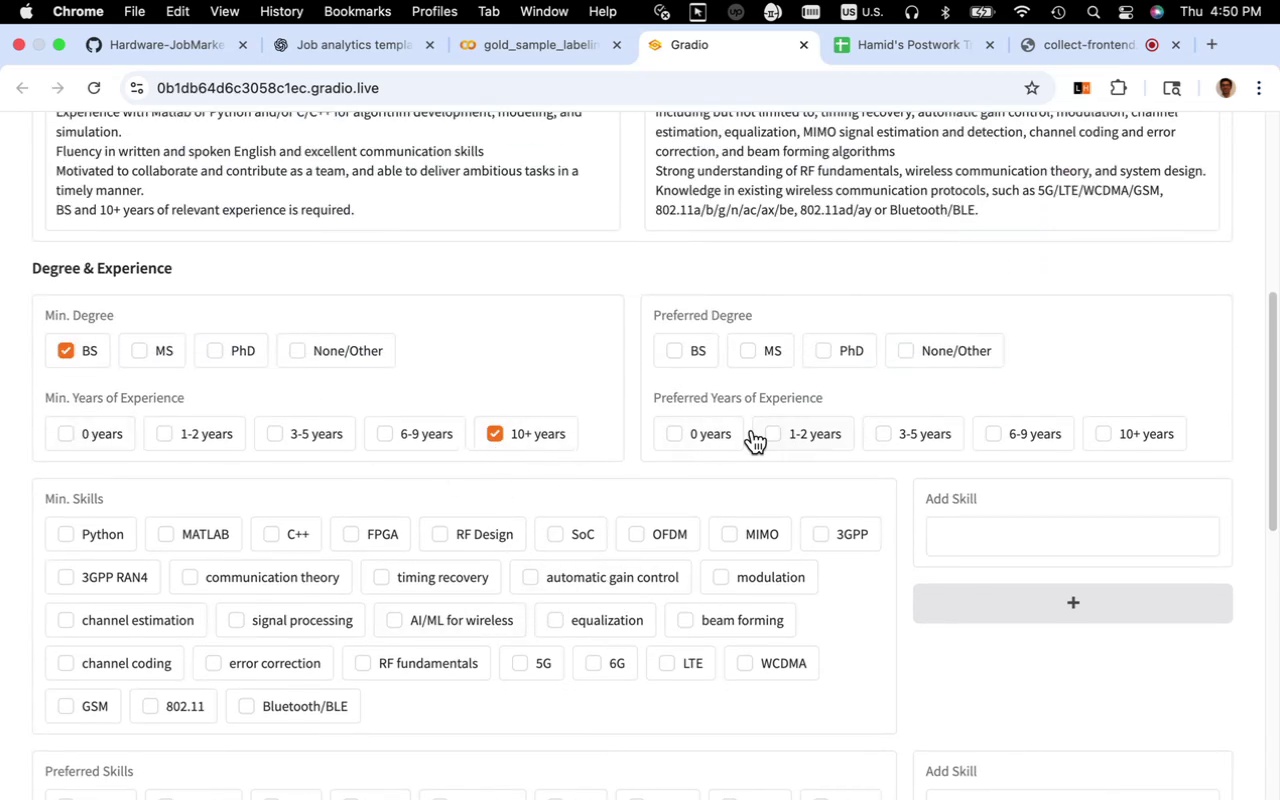 
left_click([677, 358])
 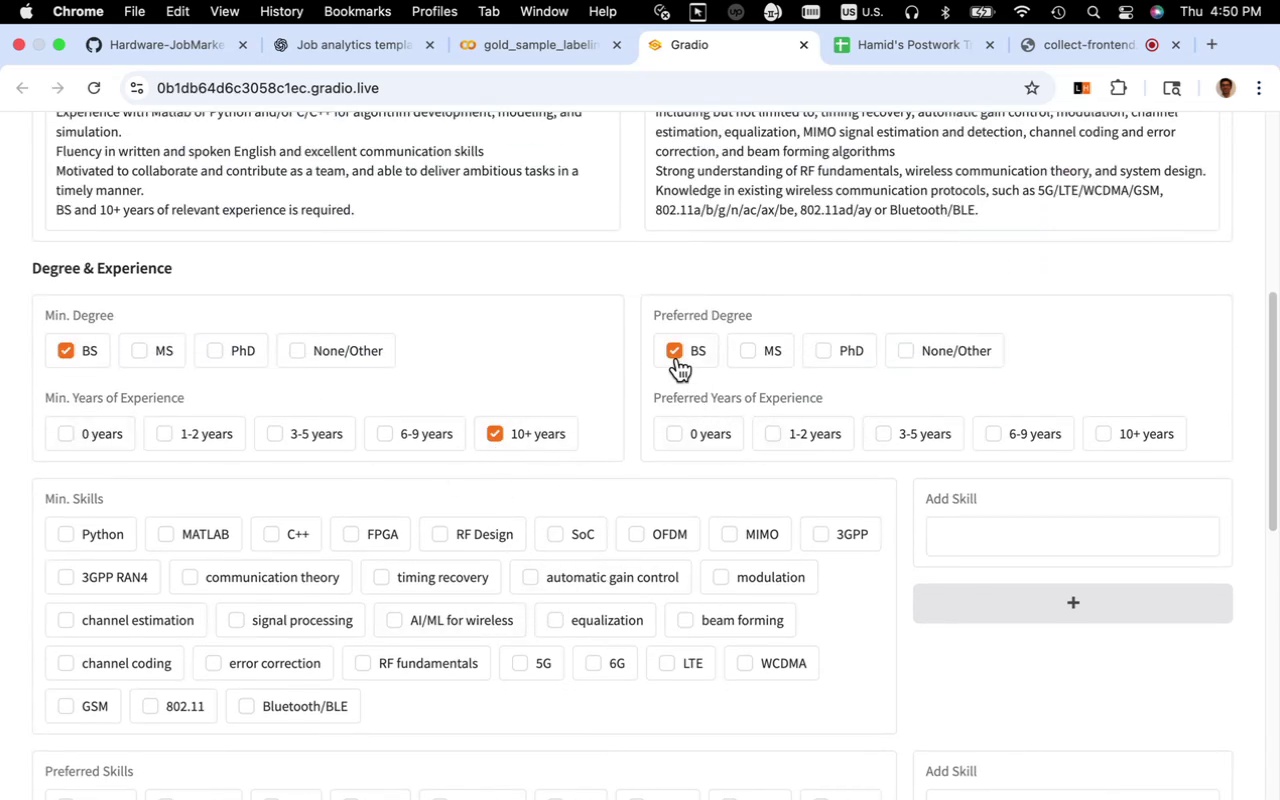 
left_click([677, 358])
 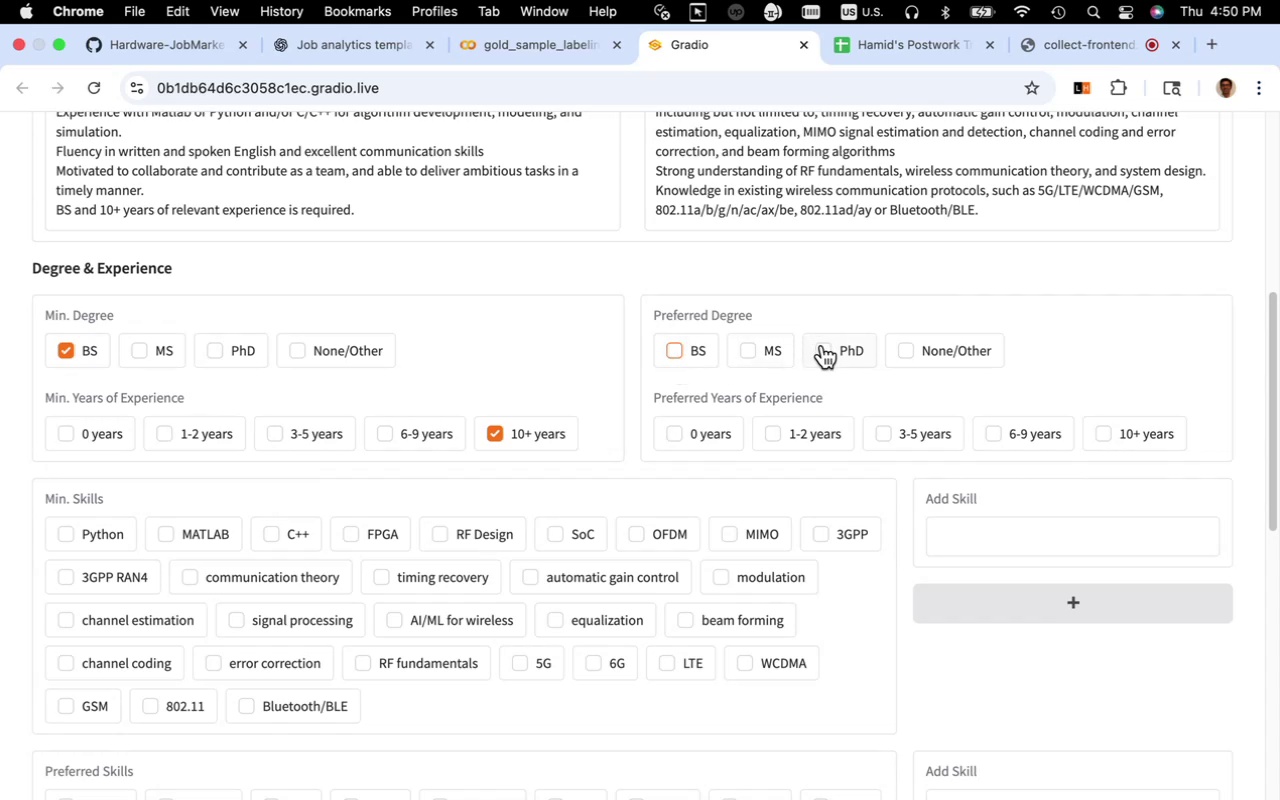 
left_click([822, 345])
 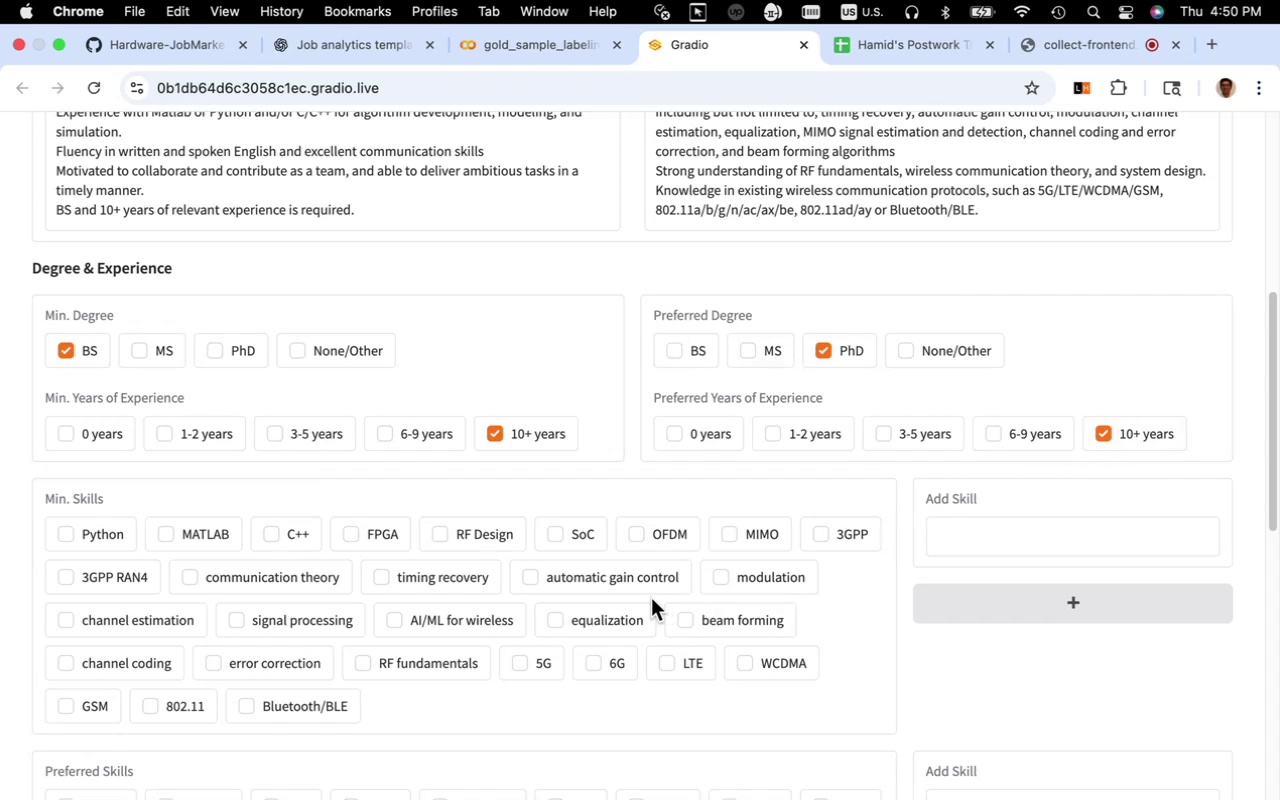 
scroll: coordinate [651, 598], scroll_direction: down, amount: 2.0
 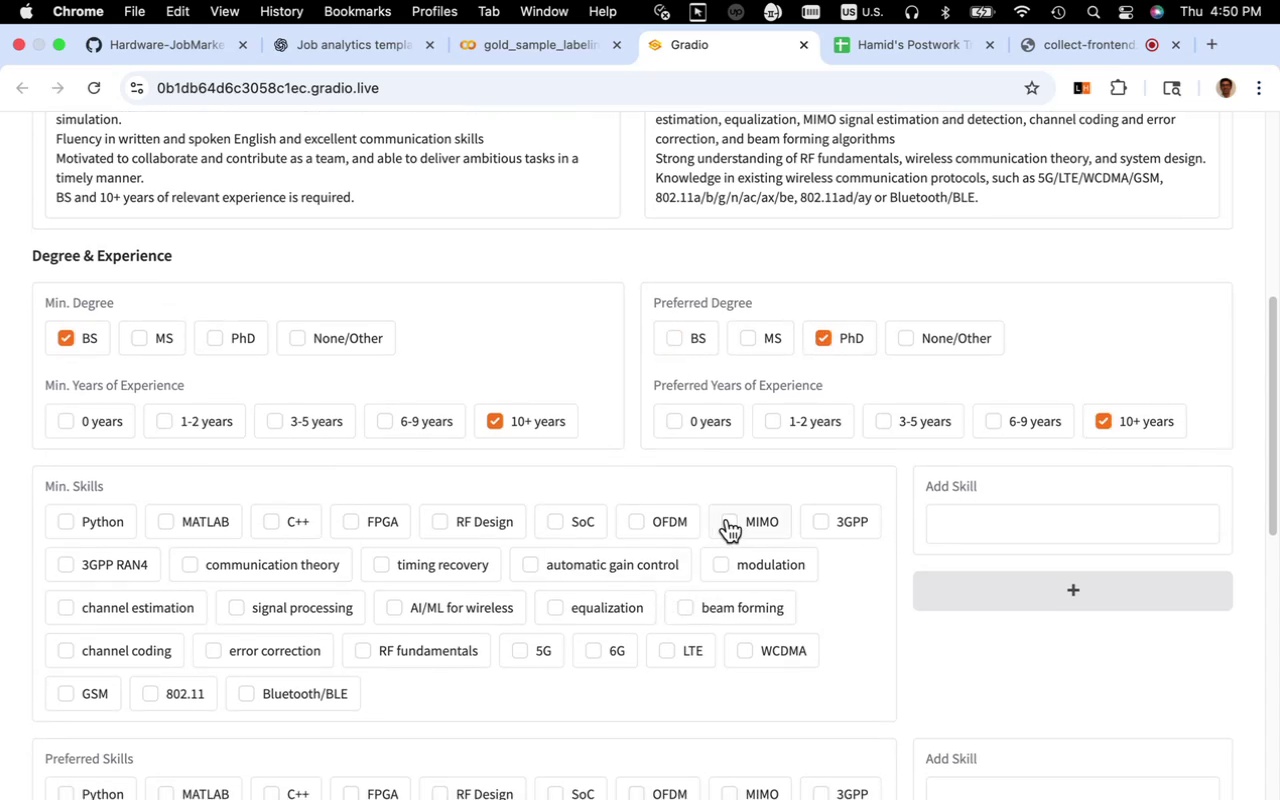 
left_click([727, 519])
 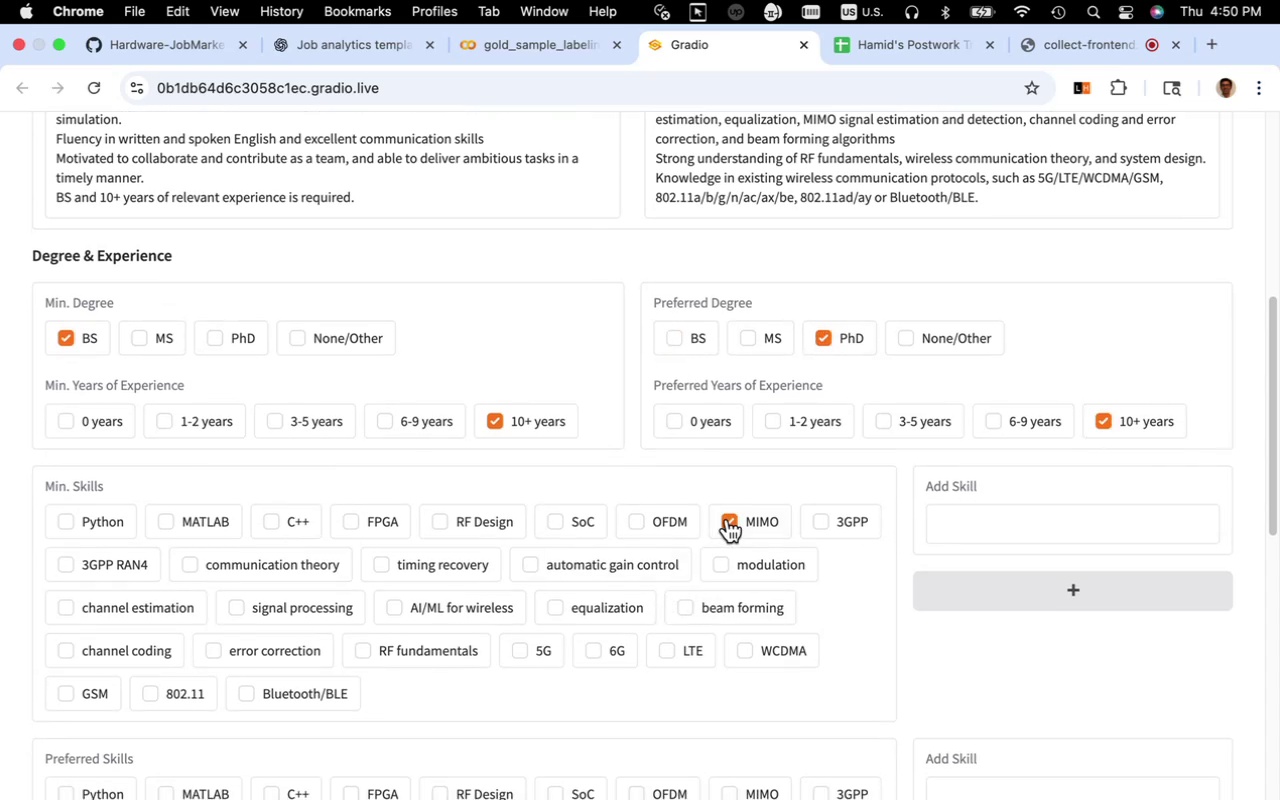 
scroll: coordinate [726, 522], scroll_direction: down, amount: 5.0
 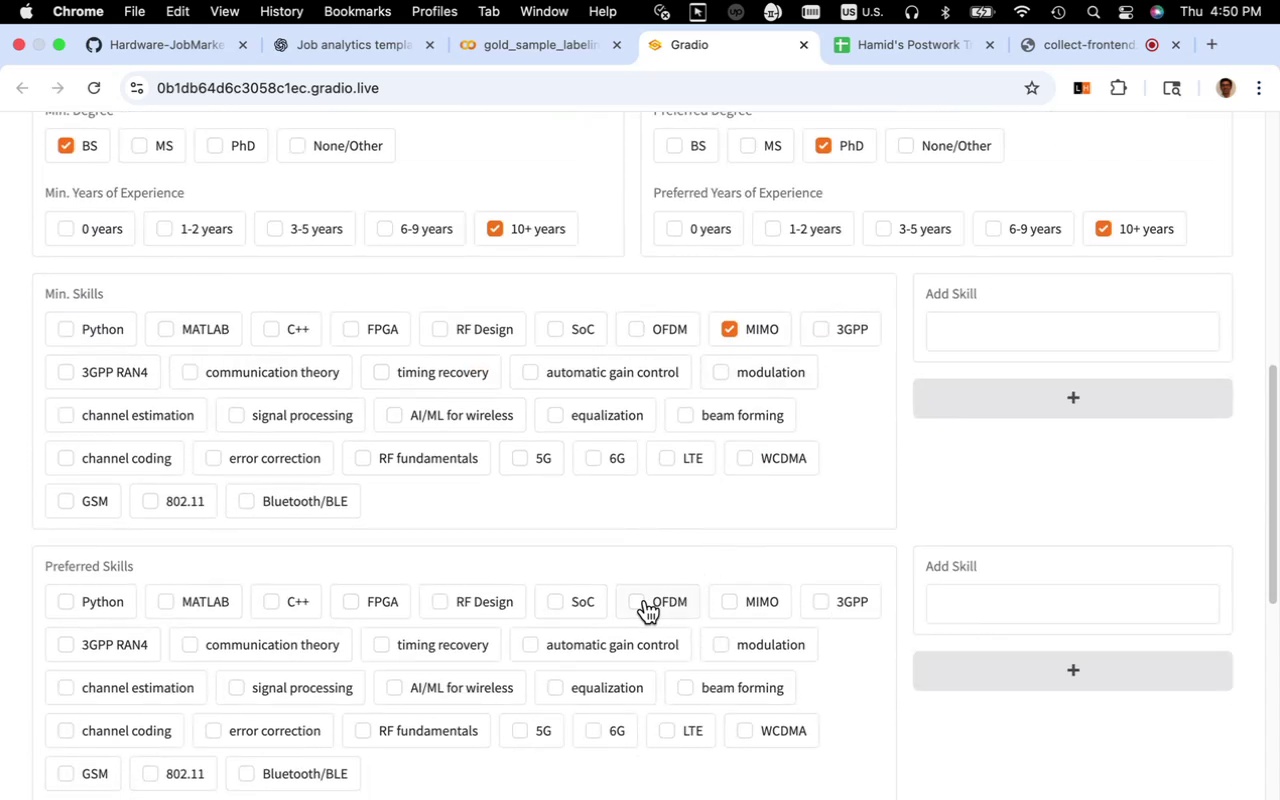 
left_click([643, 602])
 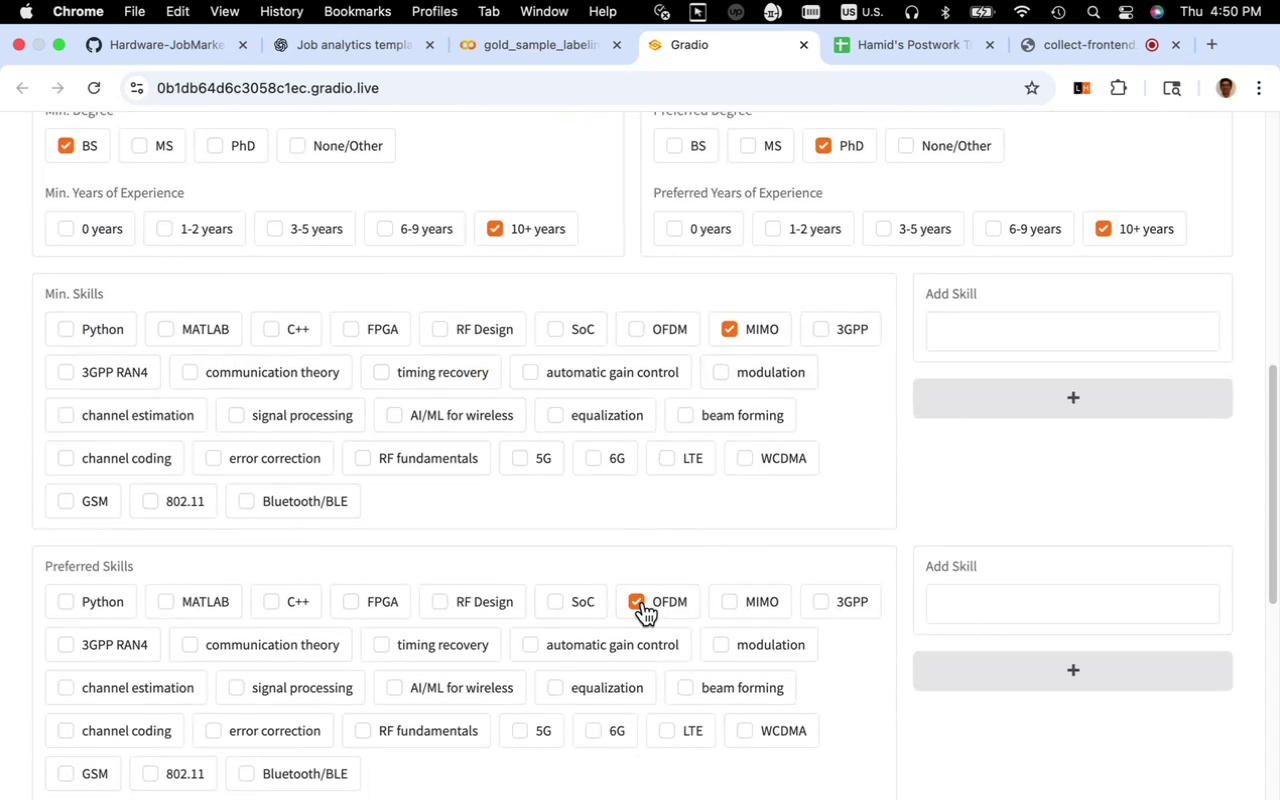 
scroll: coordinate [643, 602], scroll_direction: down, amount: 8.0
 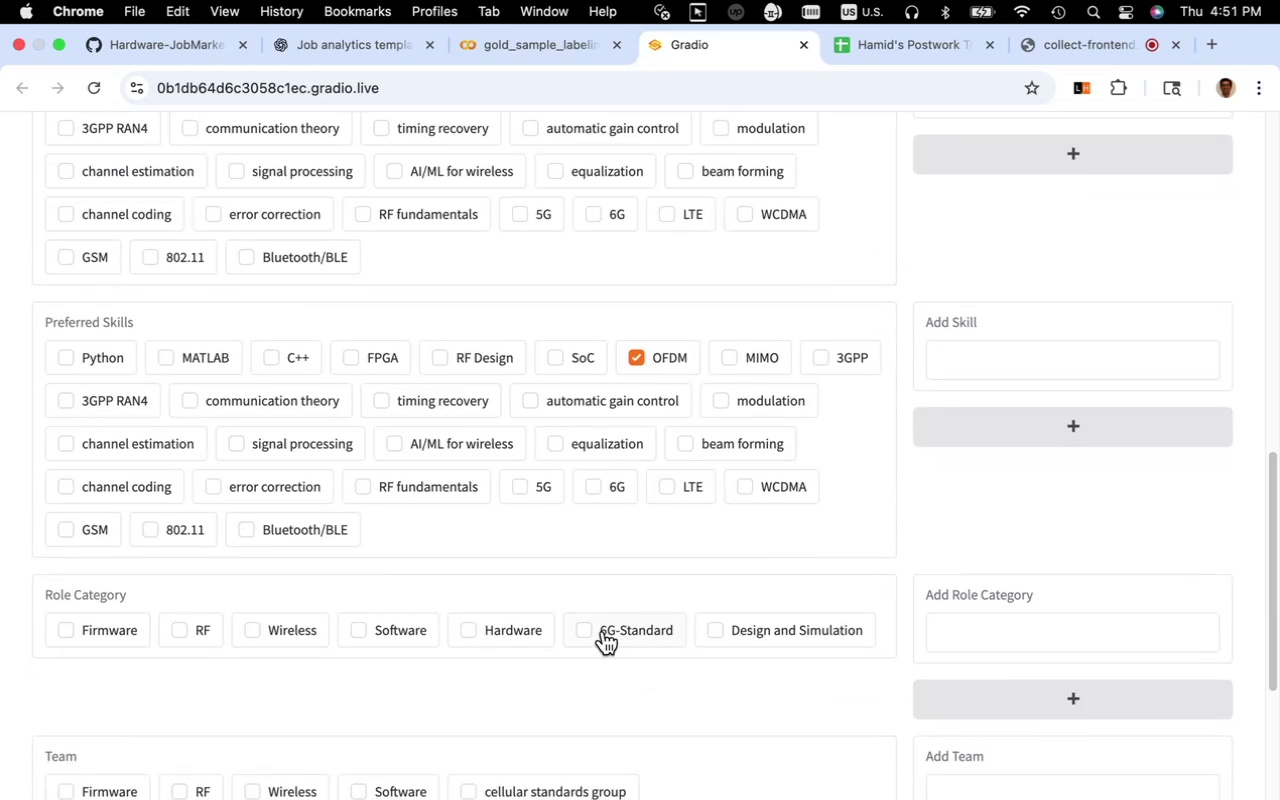 
left_click([586, 633])
 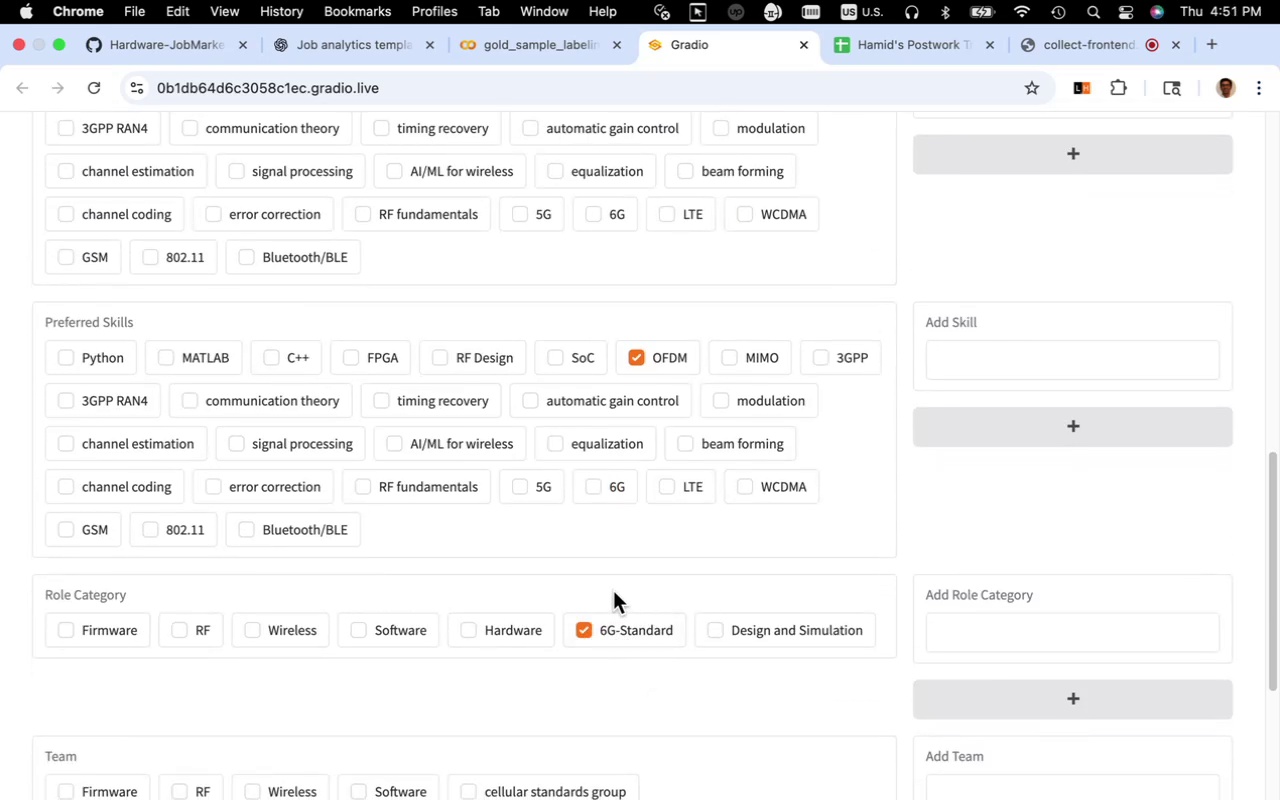 
scroll: coordinate [613, 591], scroll_direction: down, amount: 11.0
 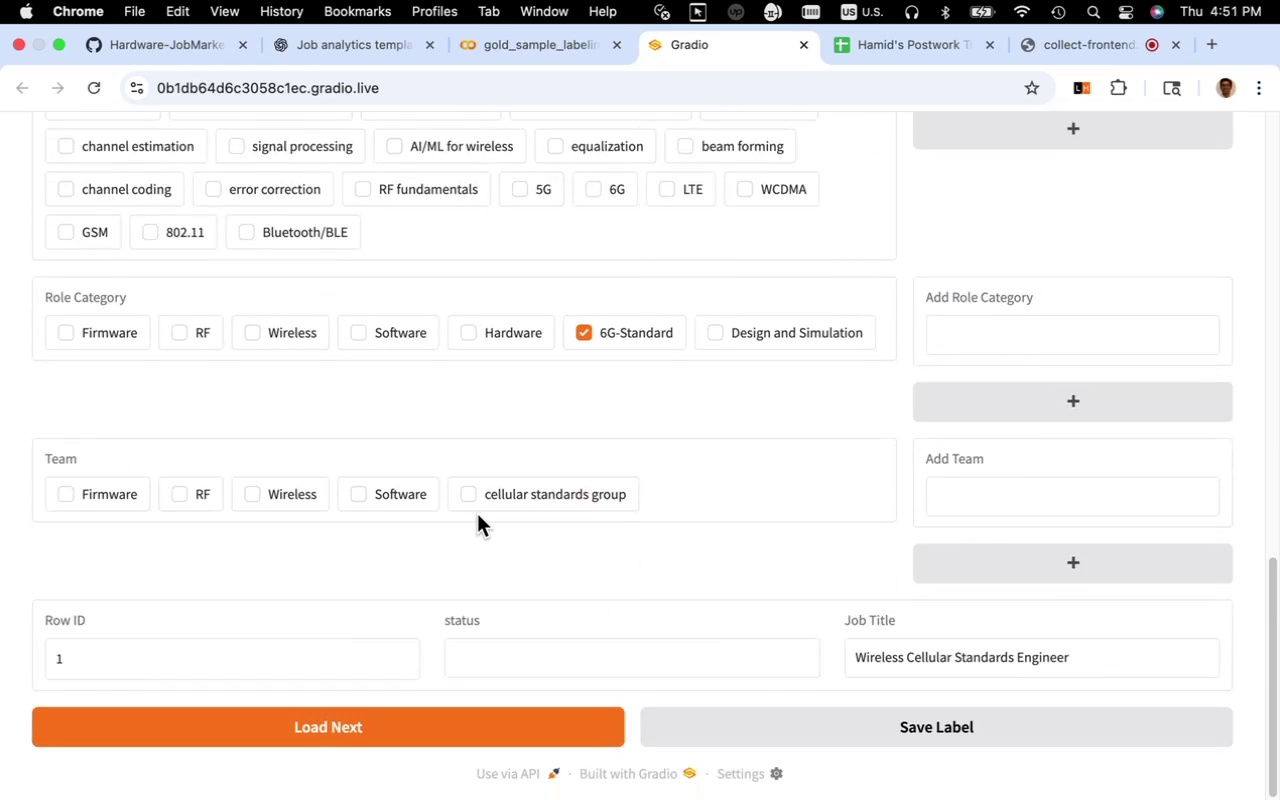 
left_click([469, 500])
 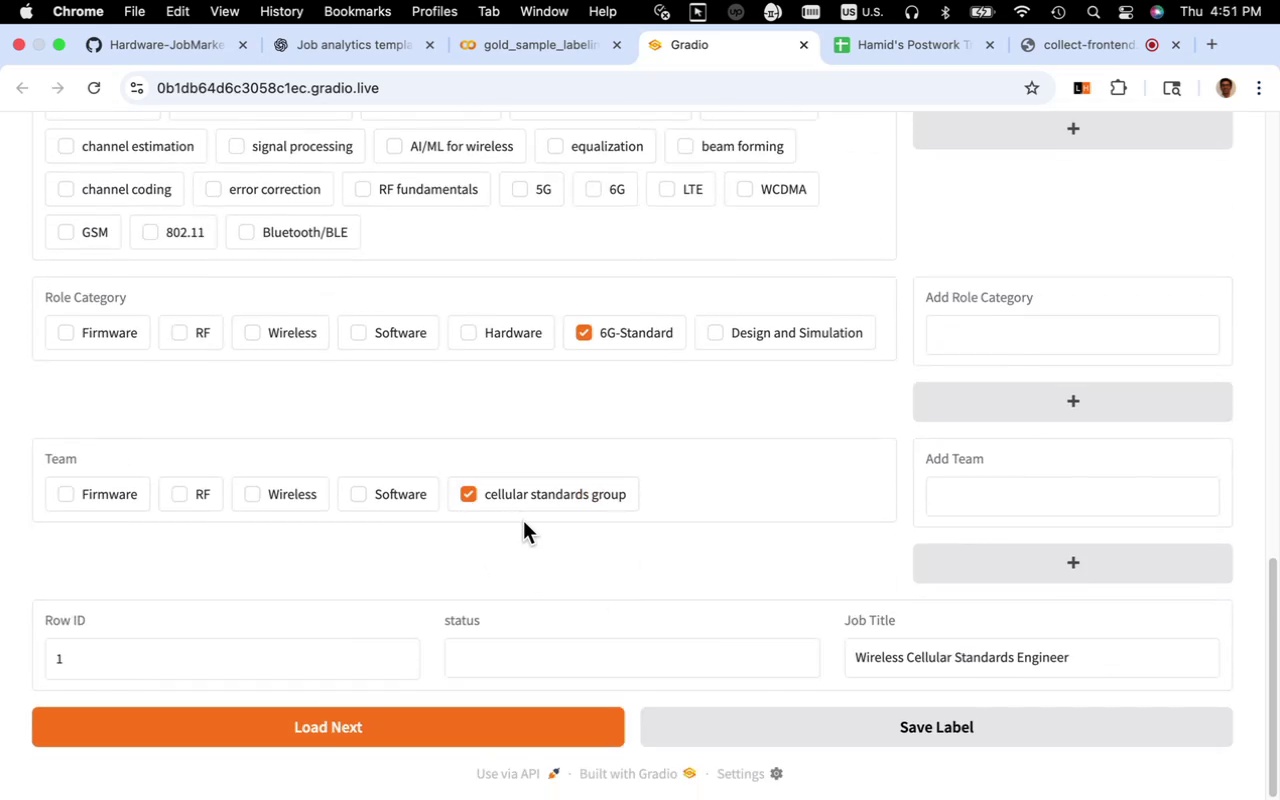 
scroll: coordinate [523, 521], scroll_direction: down, amount: 5.0
 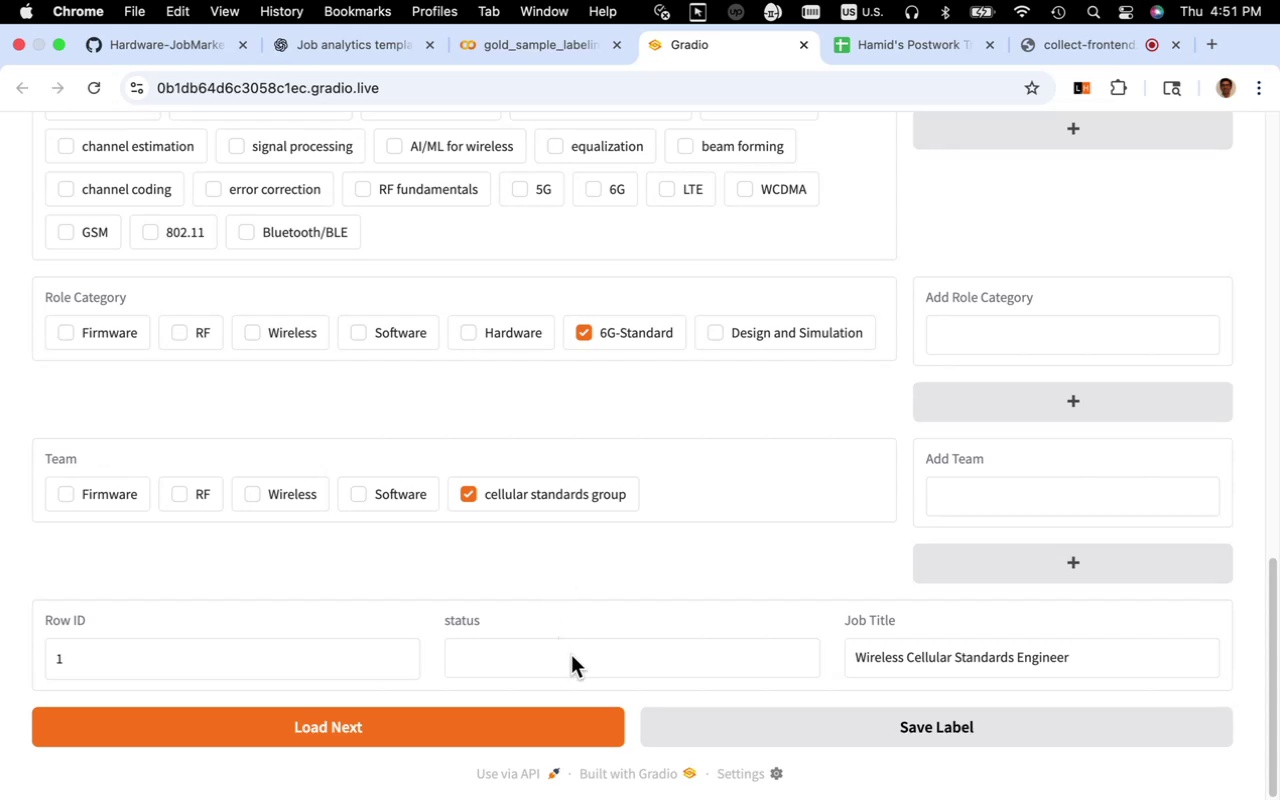 
wait(5.04)
 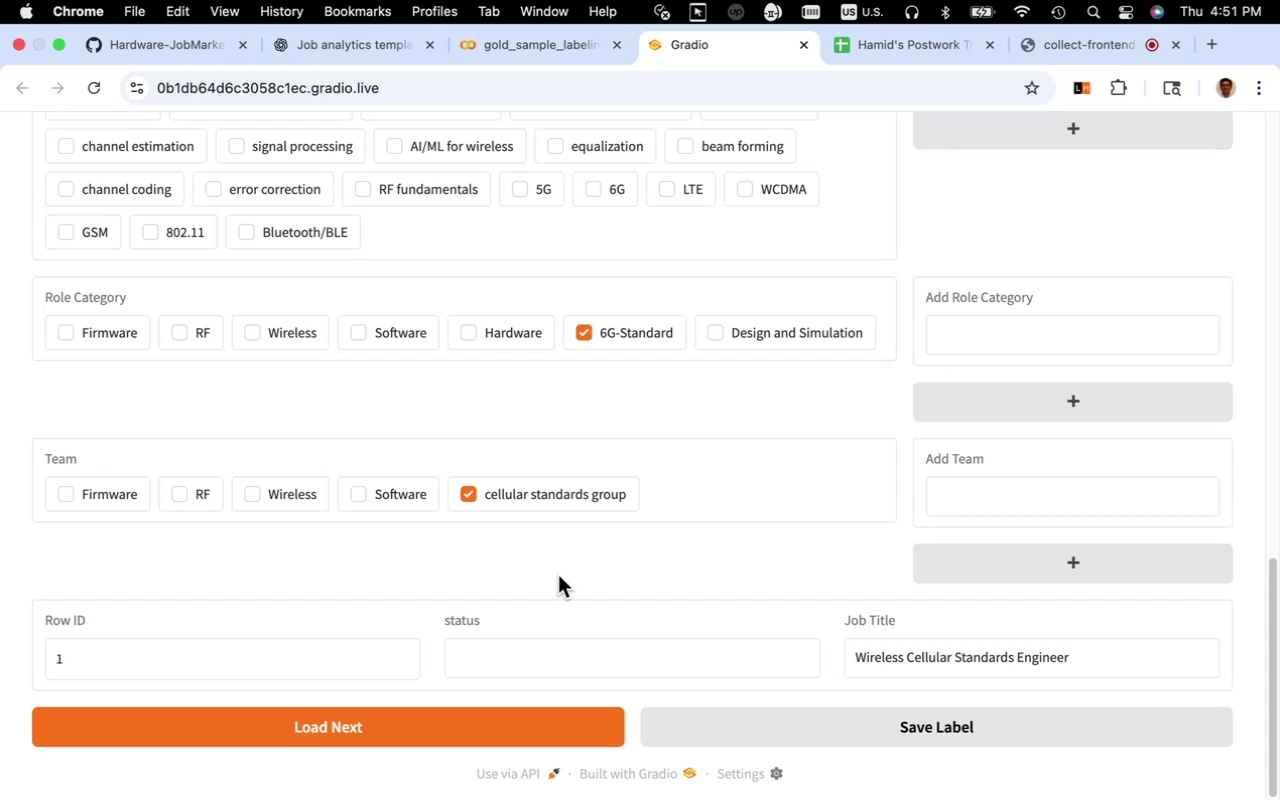 
left_click([750, 719])
 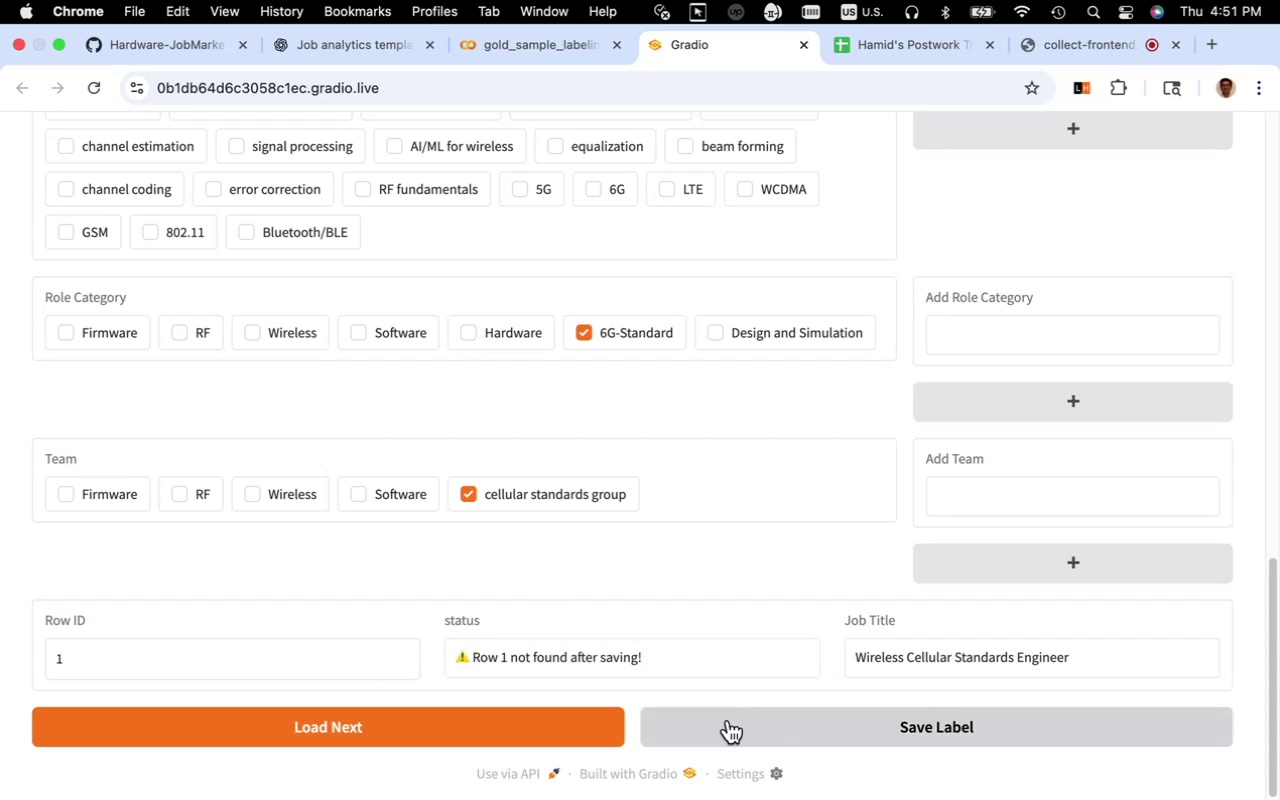 
wait(9.7)
 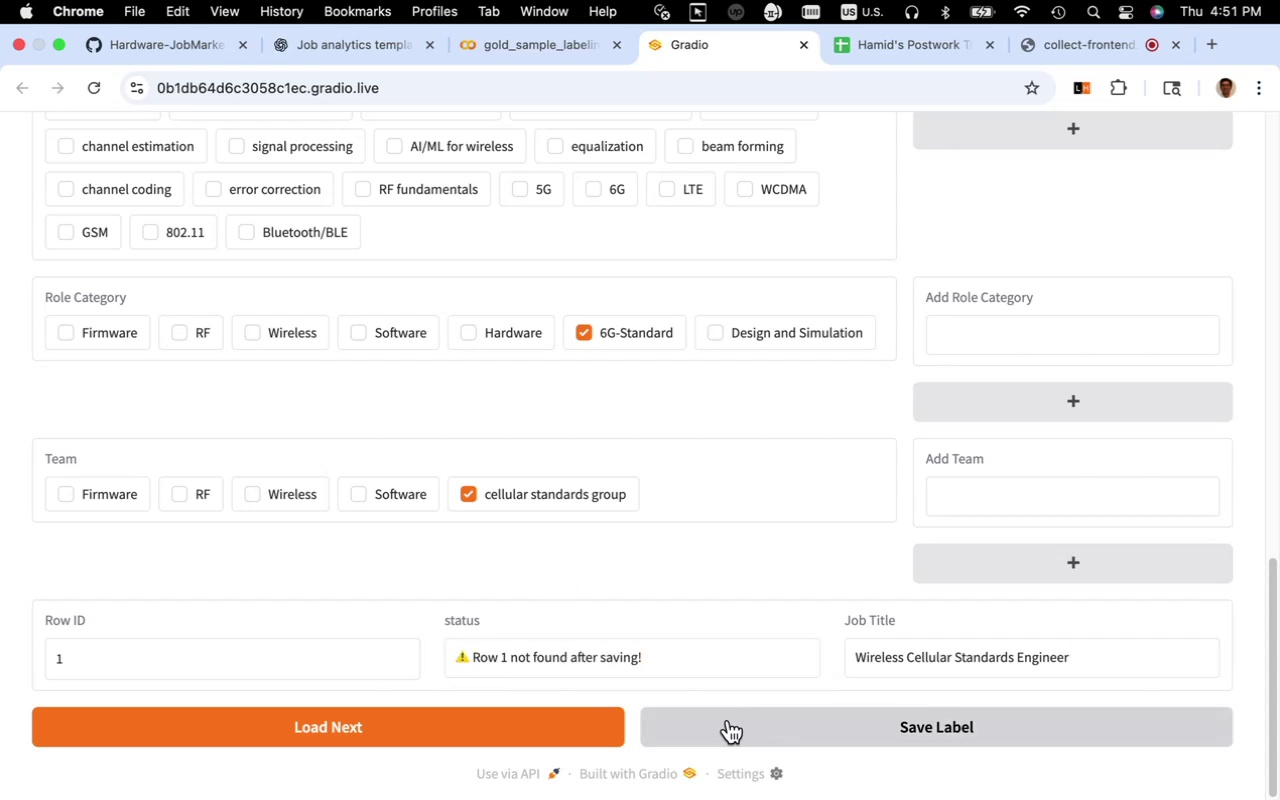 
left_click([592, 662])
 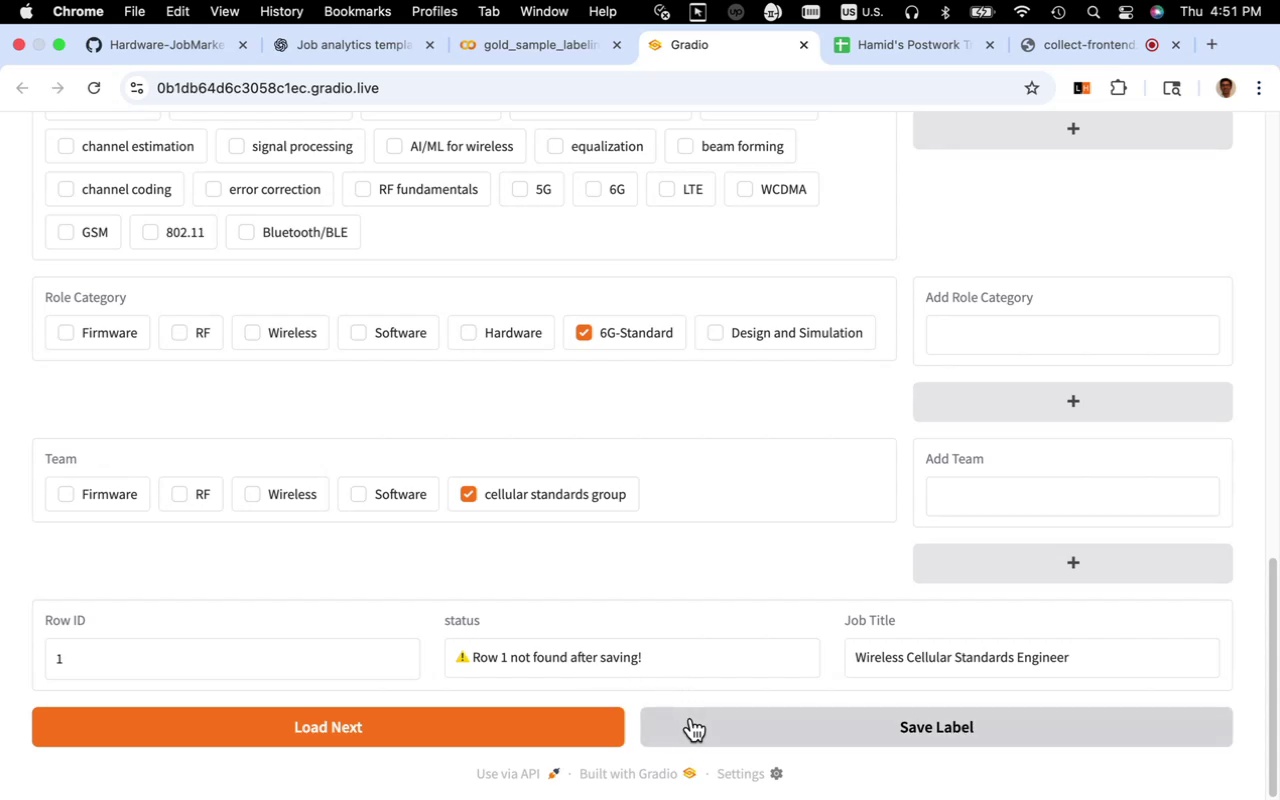 
left_click([691, 718])
 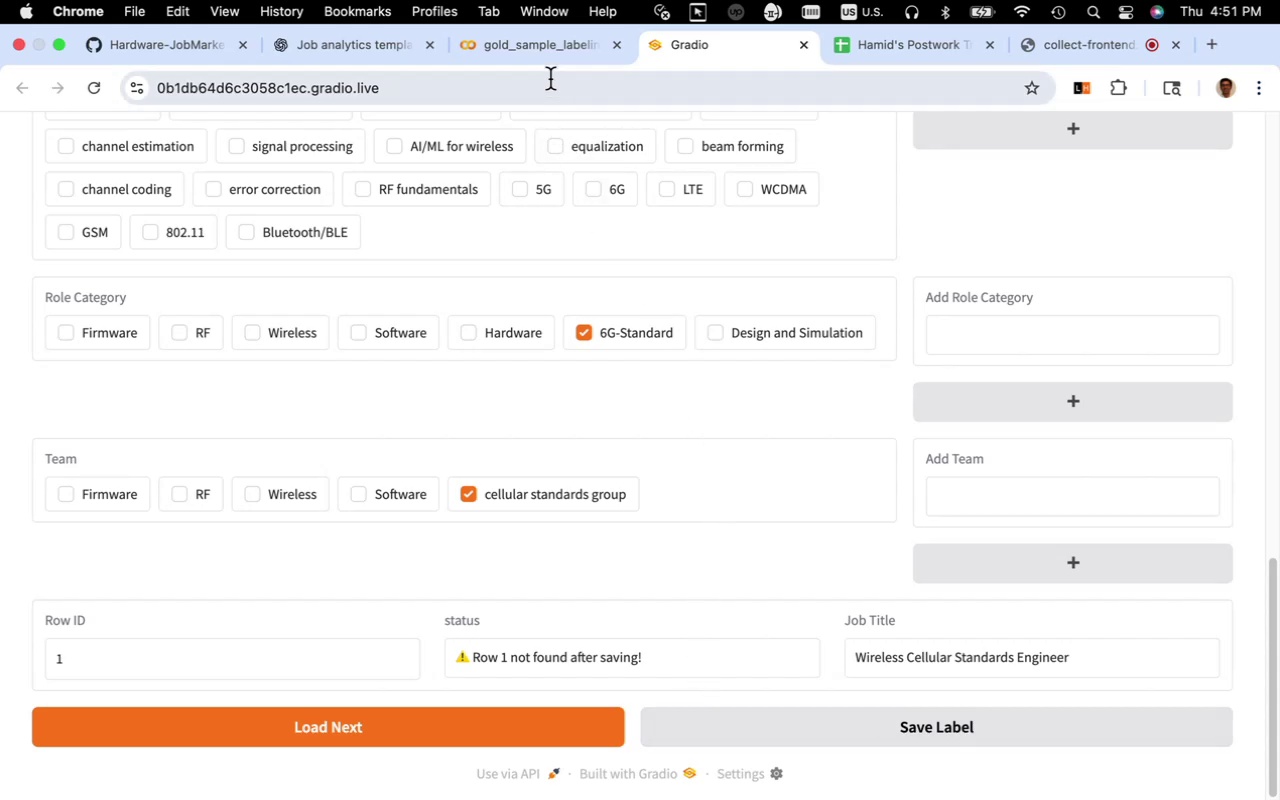 
wait(6.47)
 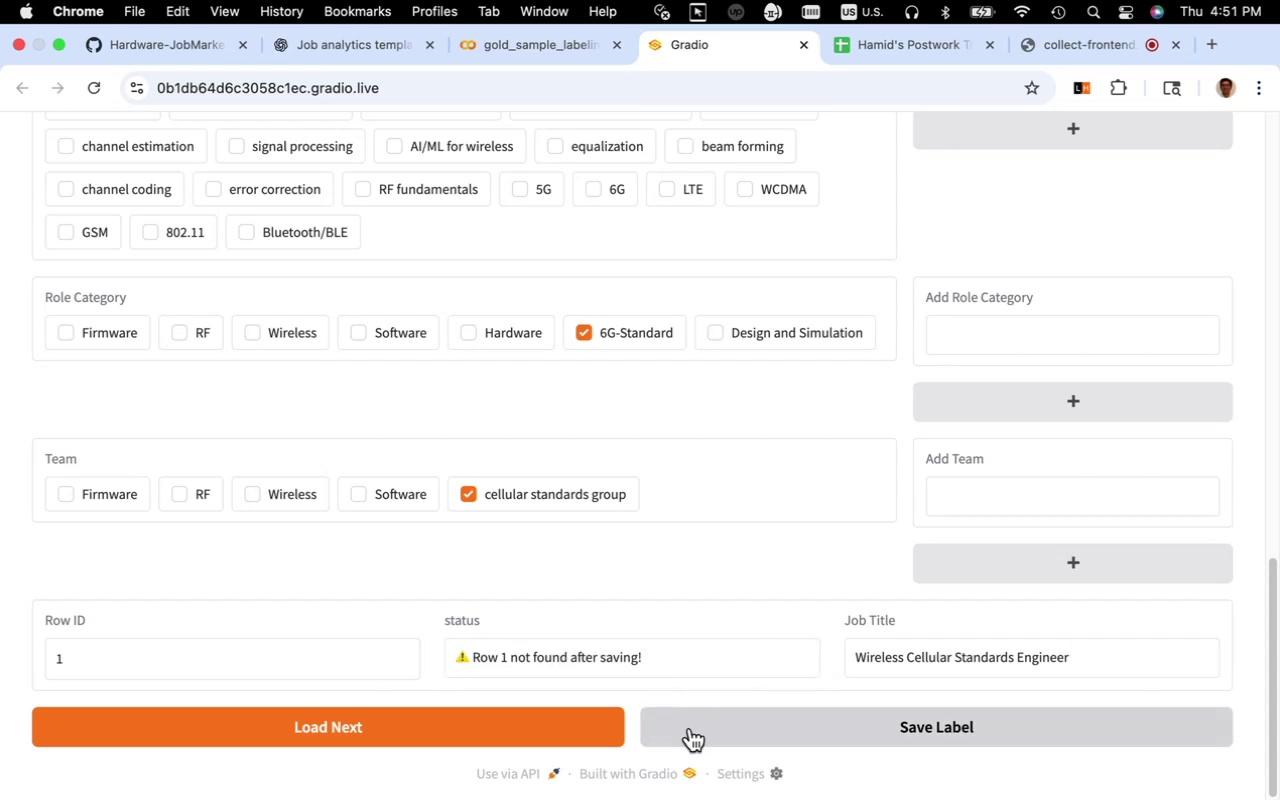 
left_click([549, 57])
 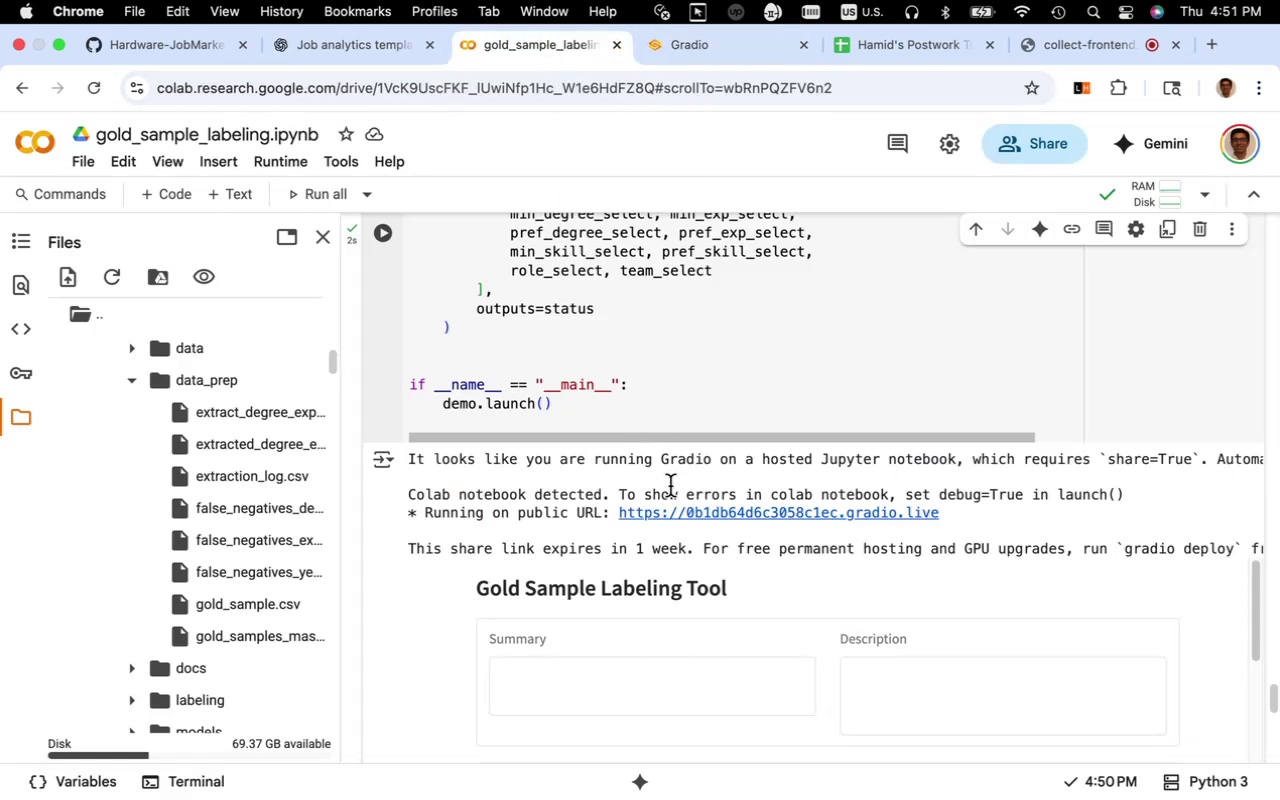 
scroll: coordinate [682, 472], scroll_direction: up, amount: 28.0
 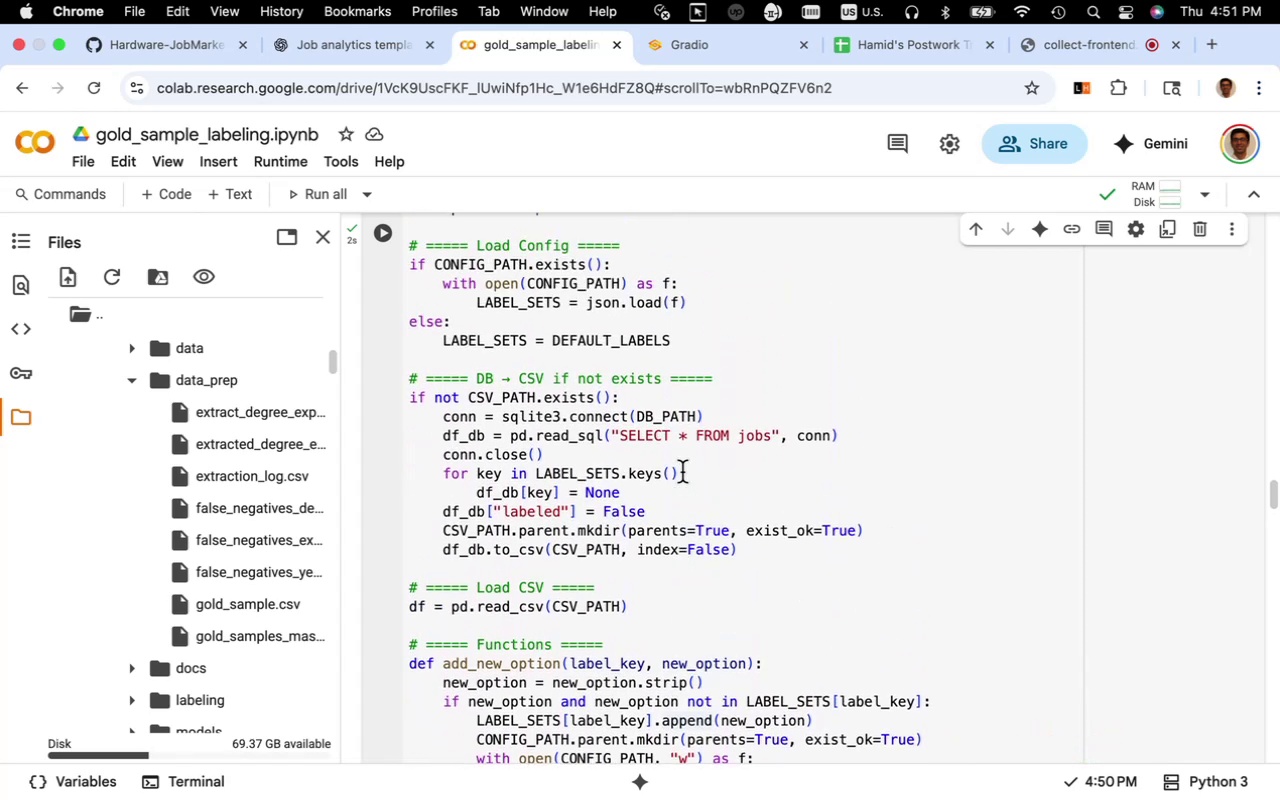 
wait(6.04)
 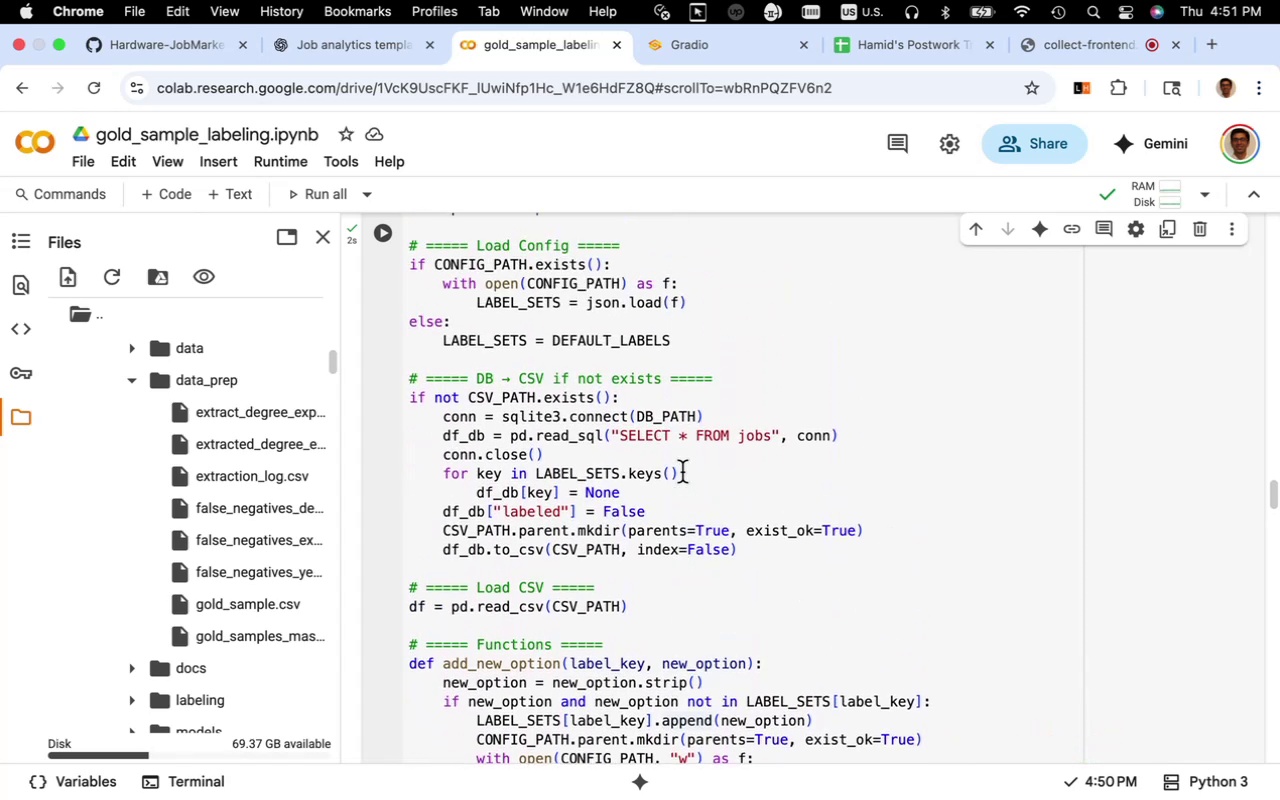 
scroll: coordinate [682, 472], scroll_direction: up, amount: 4.0
 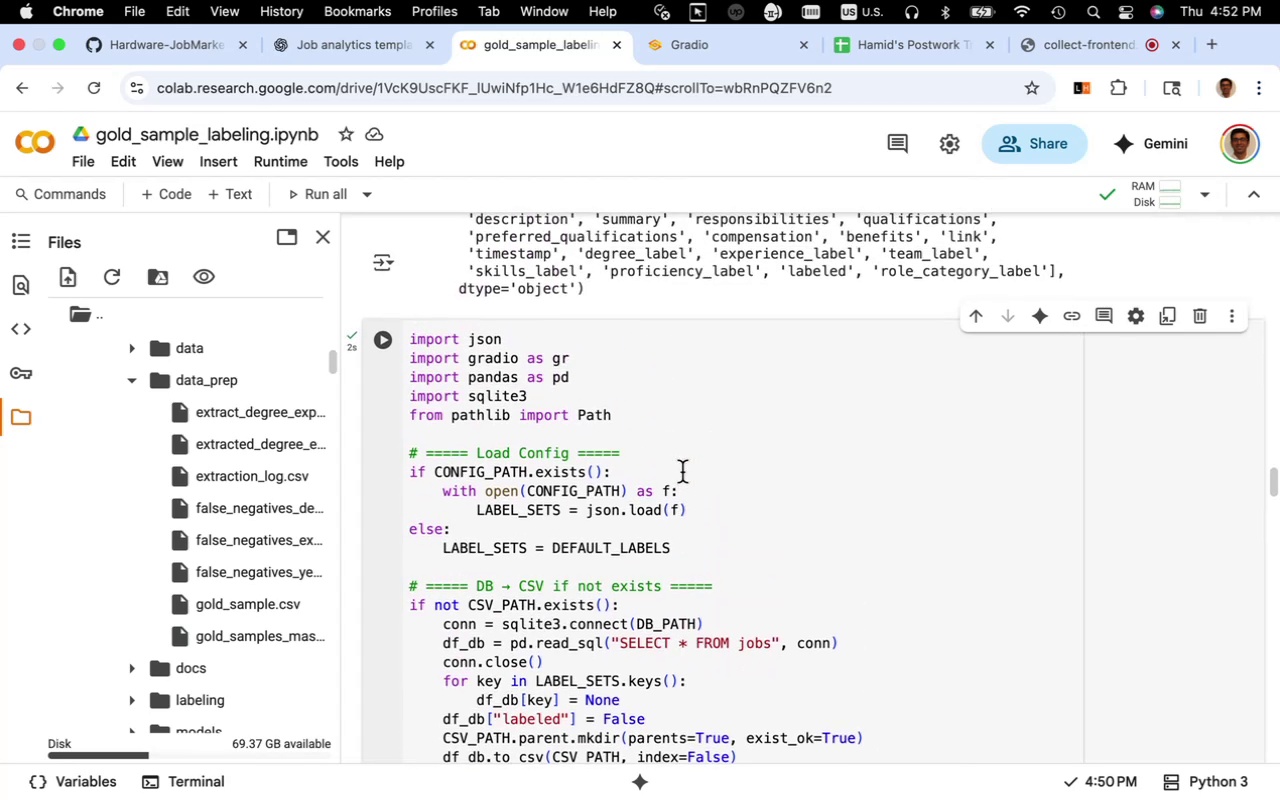 
wait(5.38)
 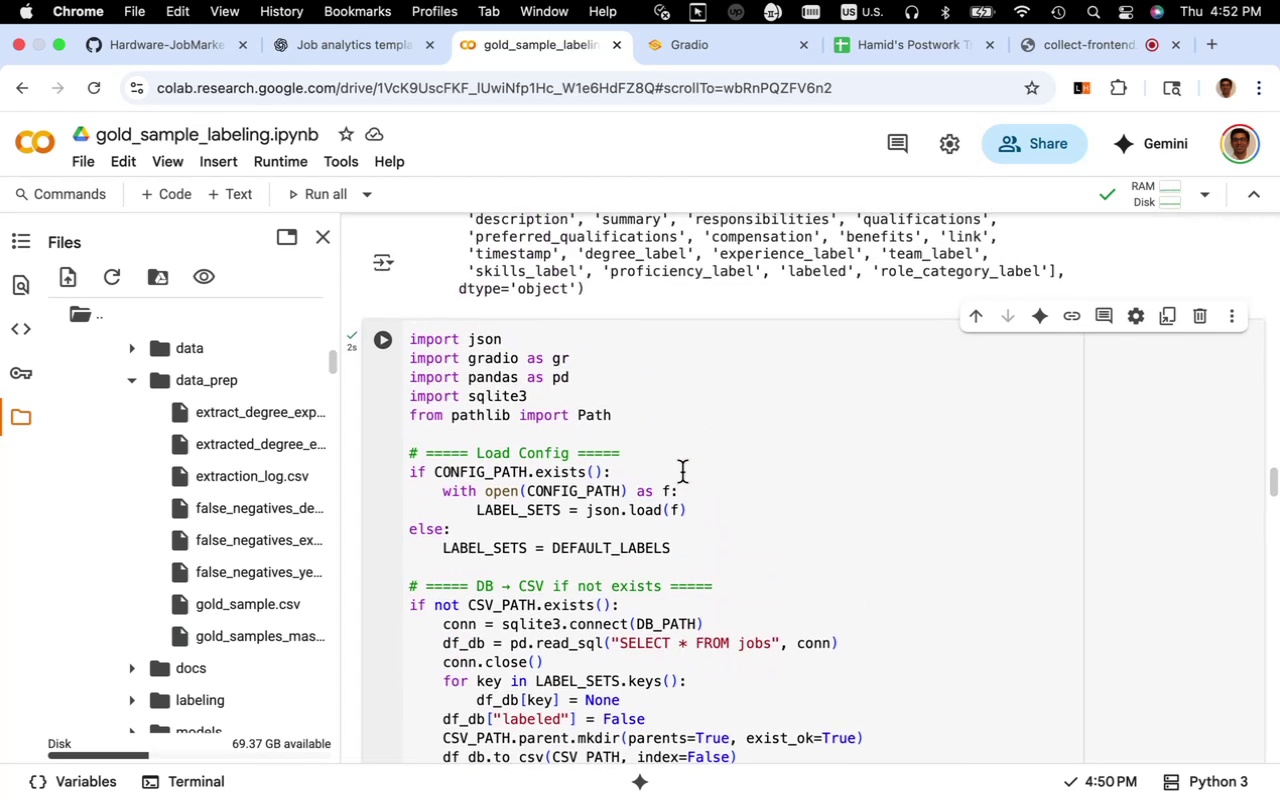 
scroll: coordinate [682, 466], scroll_direction: up, amount: 77.0
 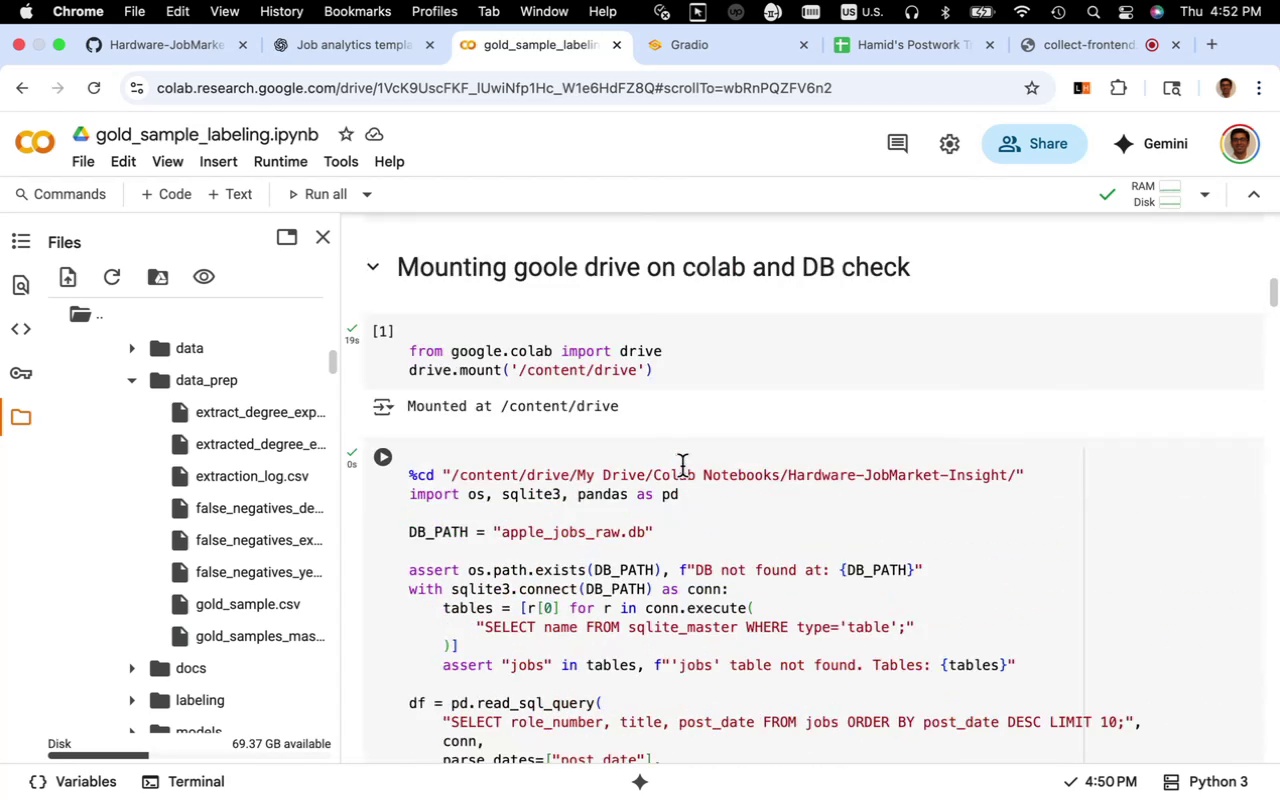 
scroll: coordinate [682, 466], scroll_direction: down, amount: 5.0
 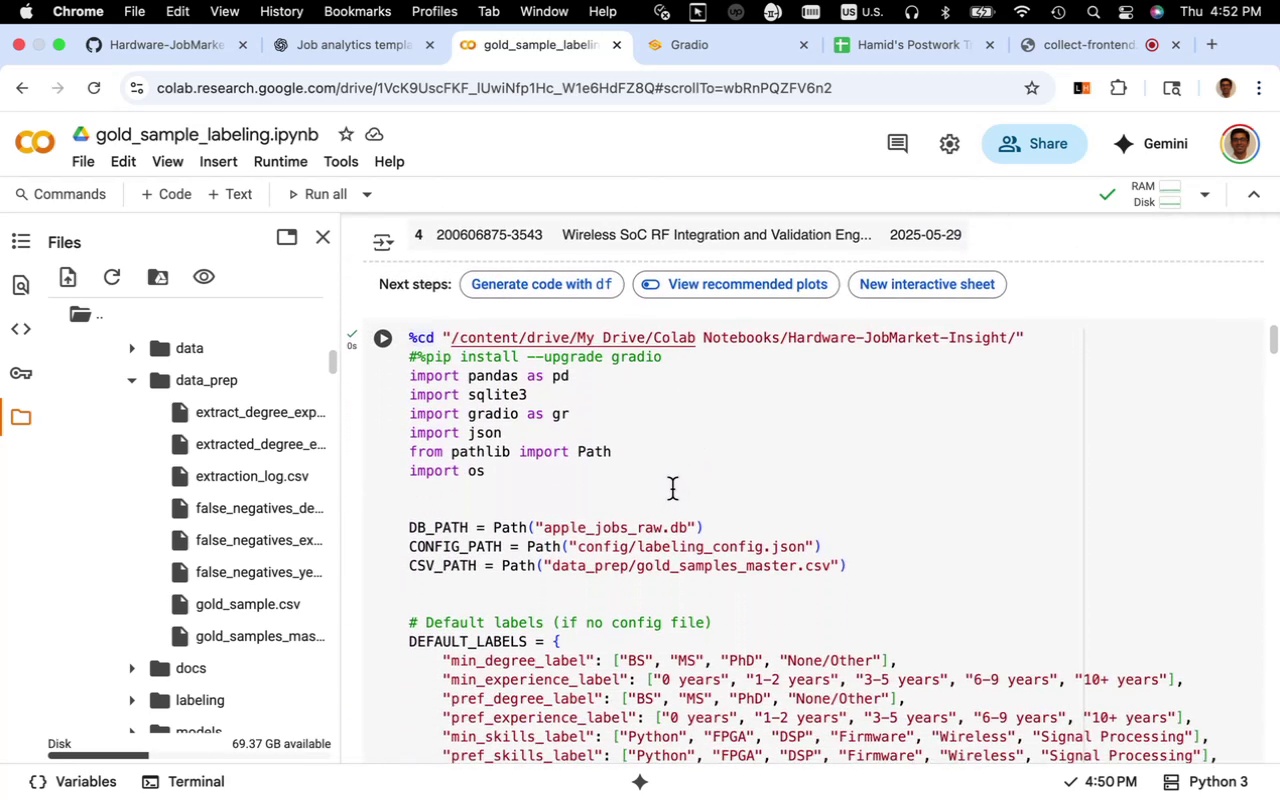 
wait(6.61)
 